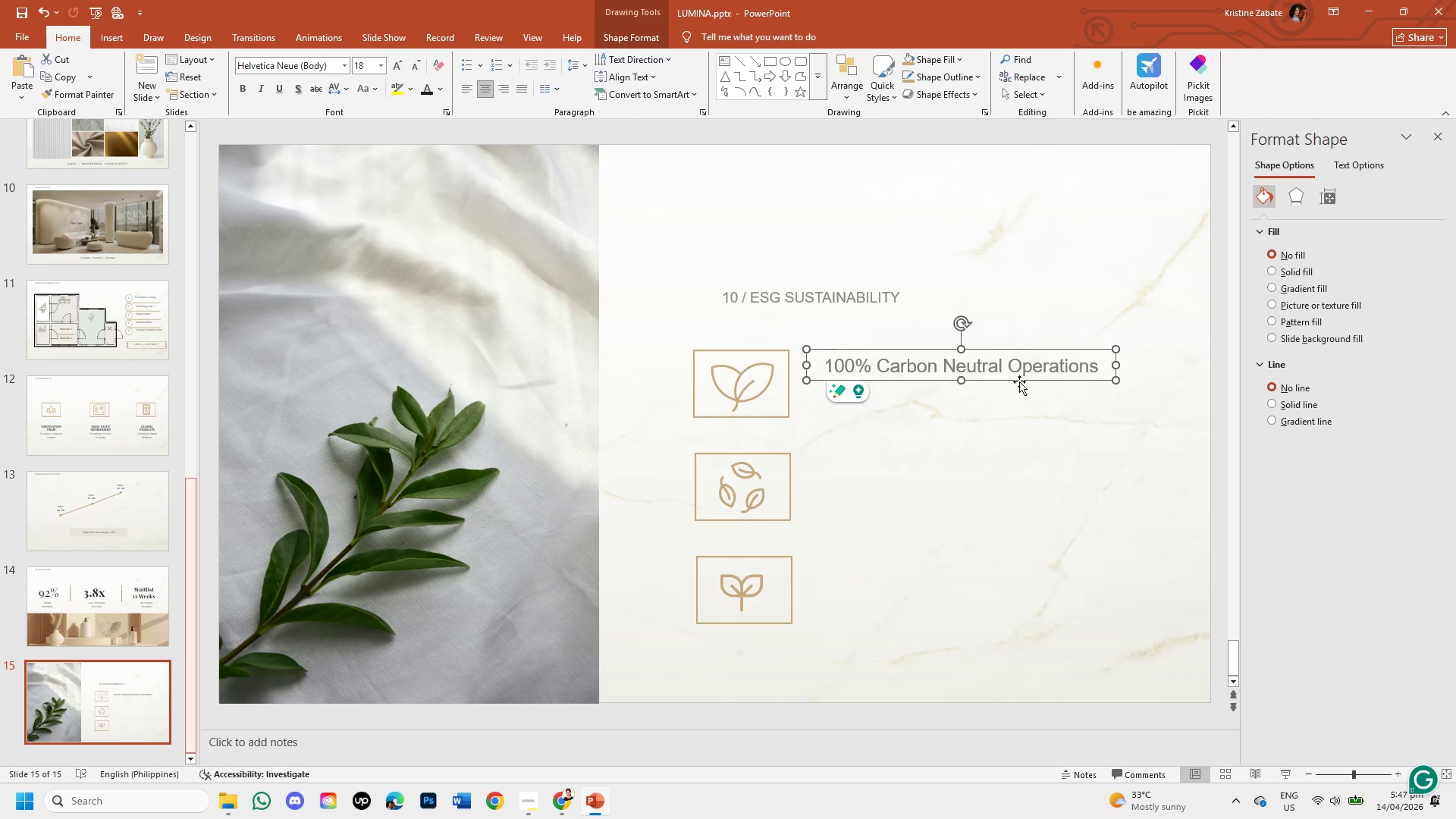 
left_click_drag(start_coordinate=[1018, 381], to_coordinate=[1018, 398])
 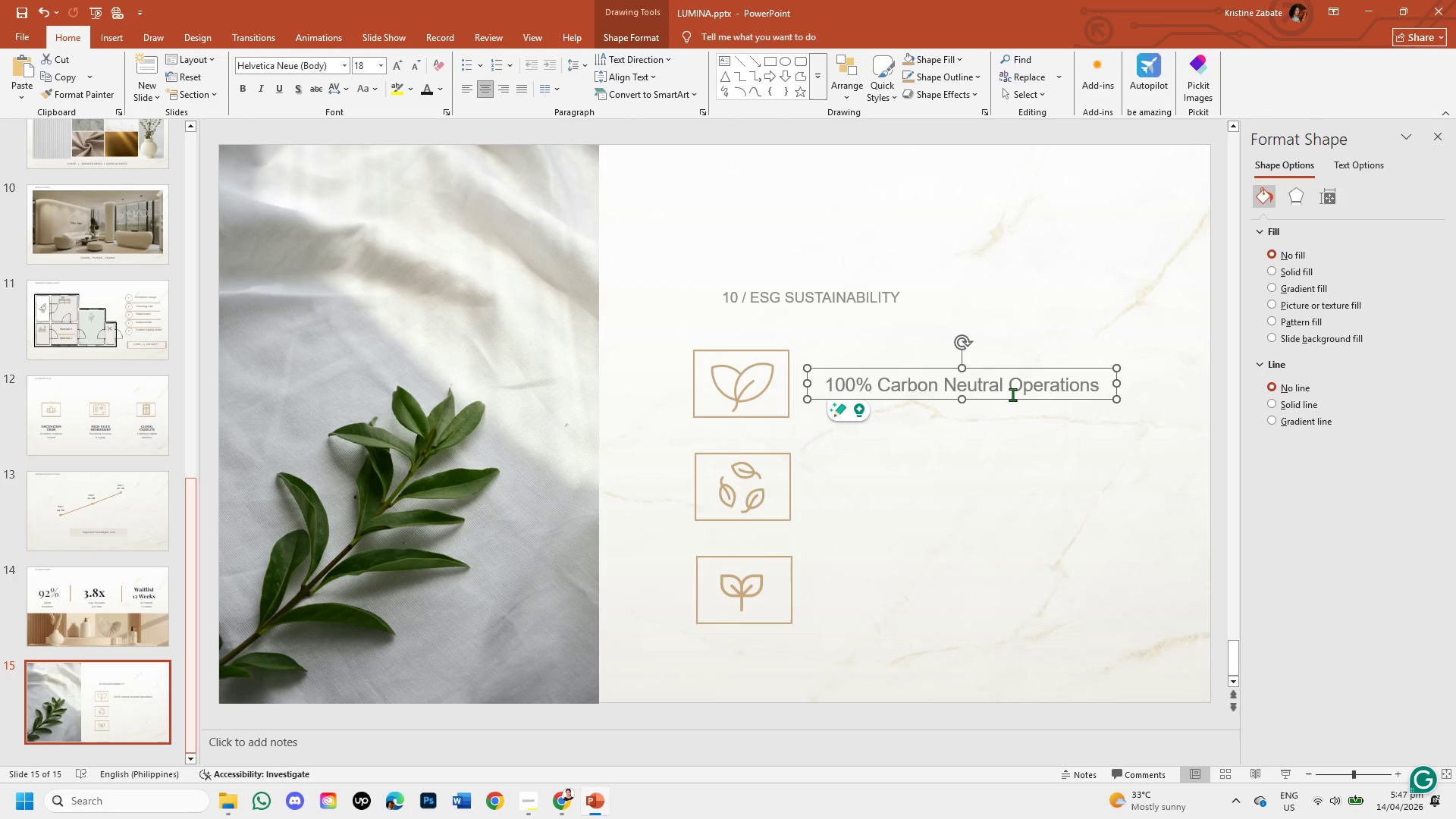 
wait(8.66)
 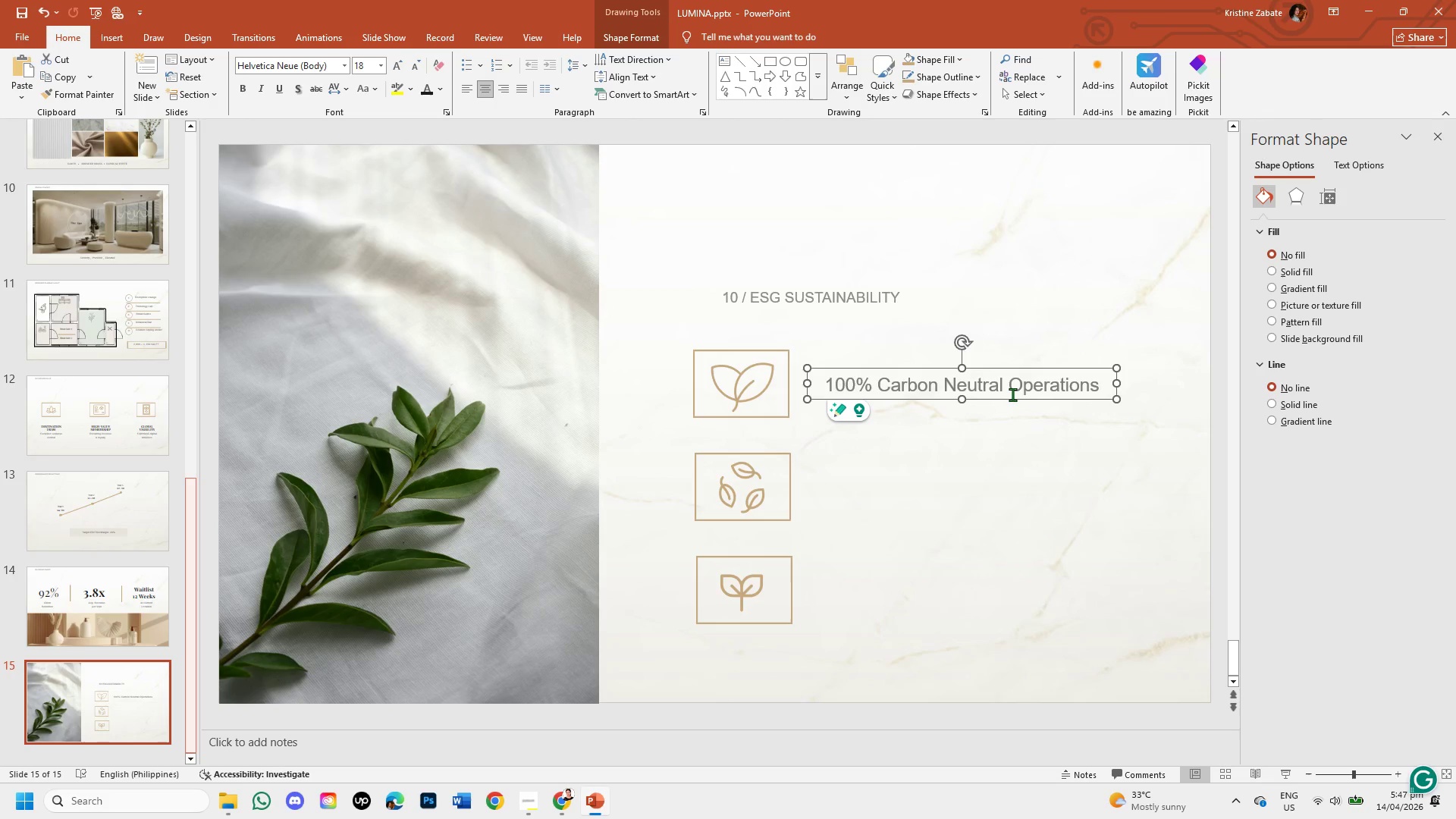 
left_click([1009, 381])
 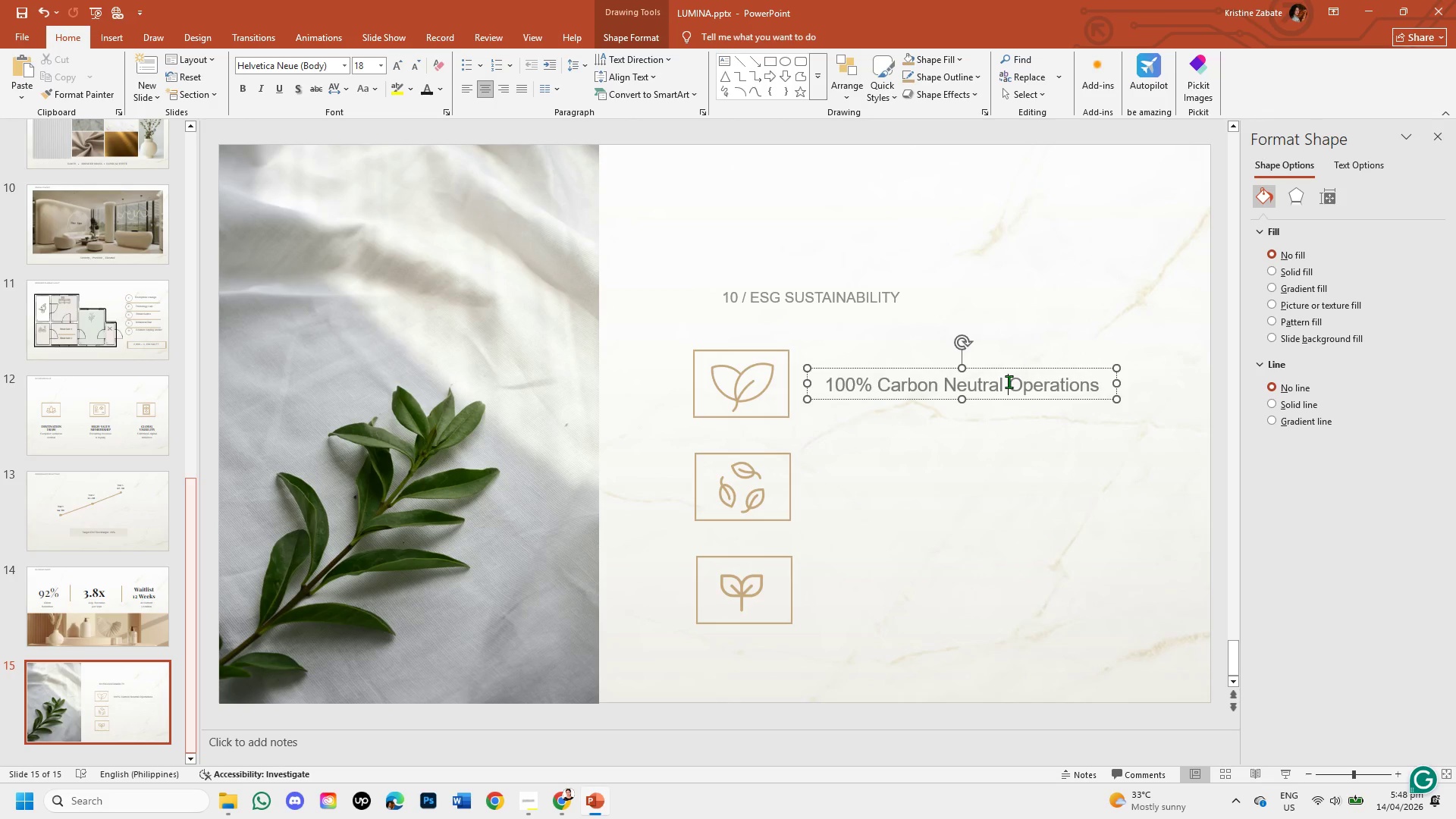 
key(Enter)
 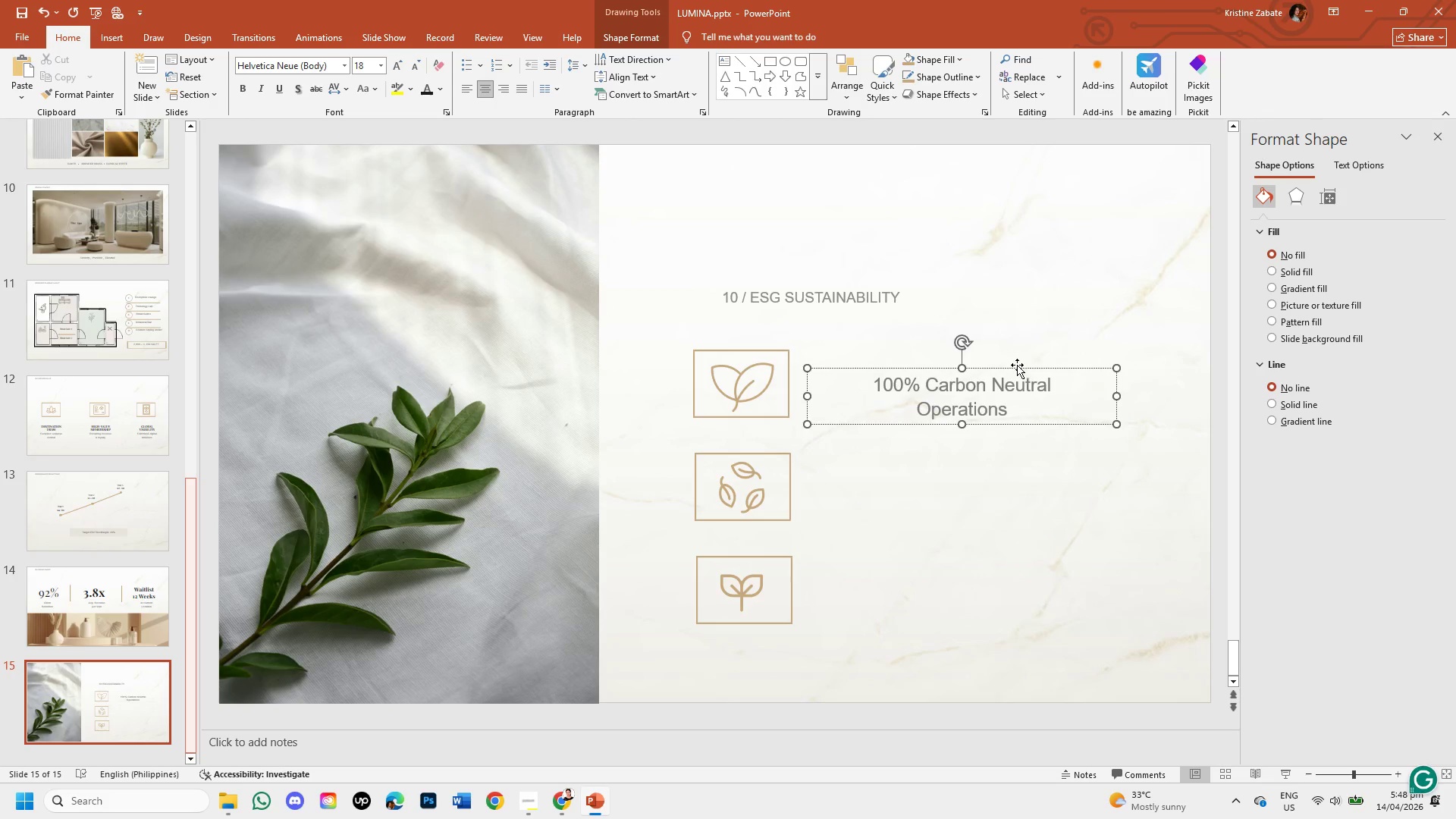 
left_click_drag(start_coordinate=[1017, 367], to_coordinate=[1008, 356])
 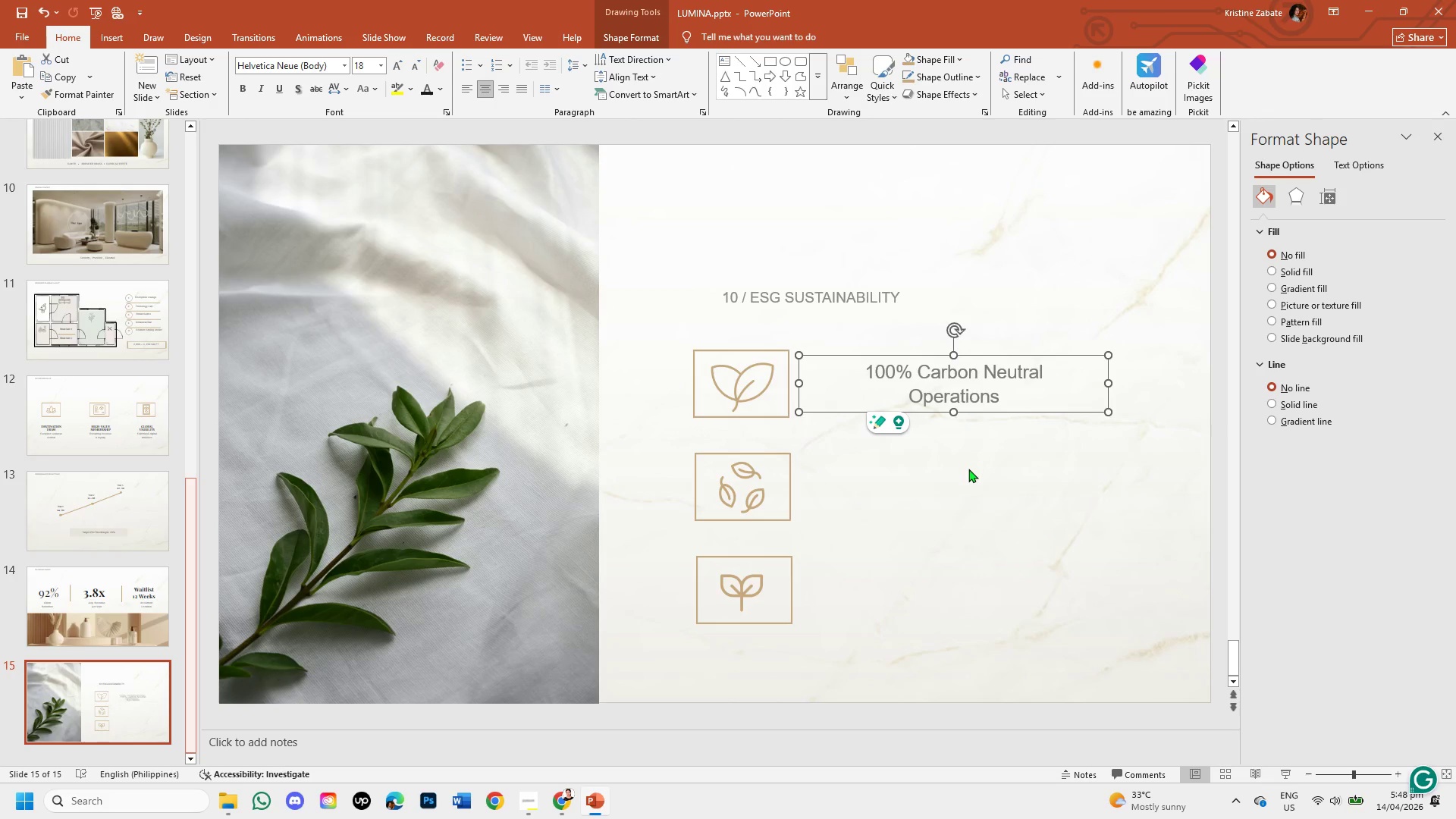 
left_click([968, 469])
 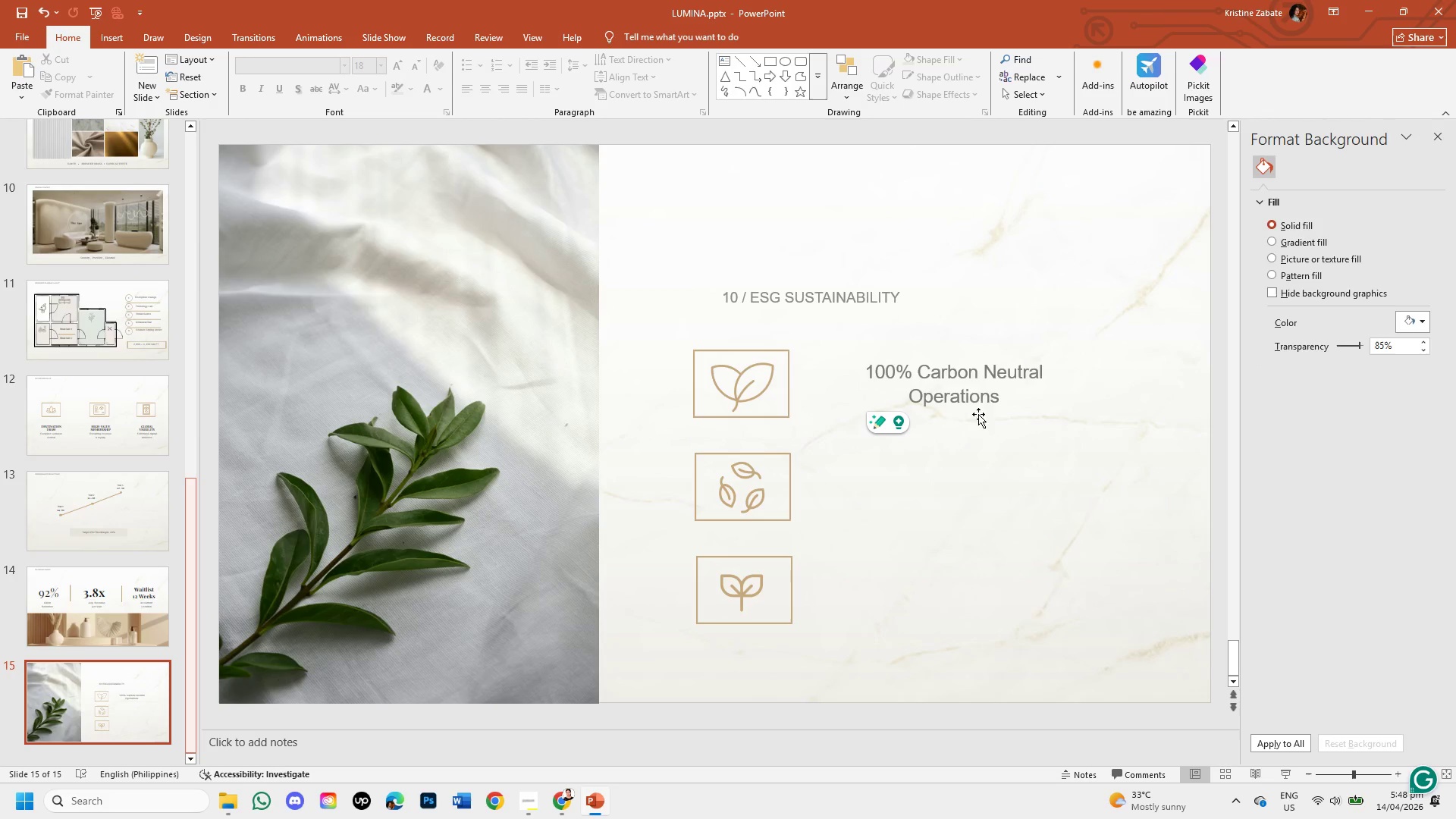 
left_click([983, 397])
 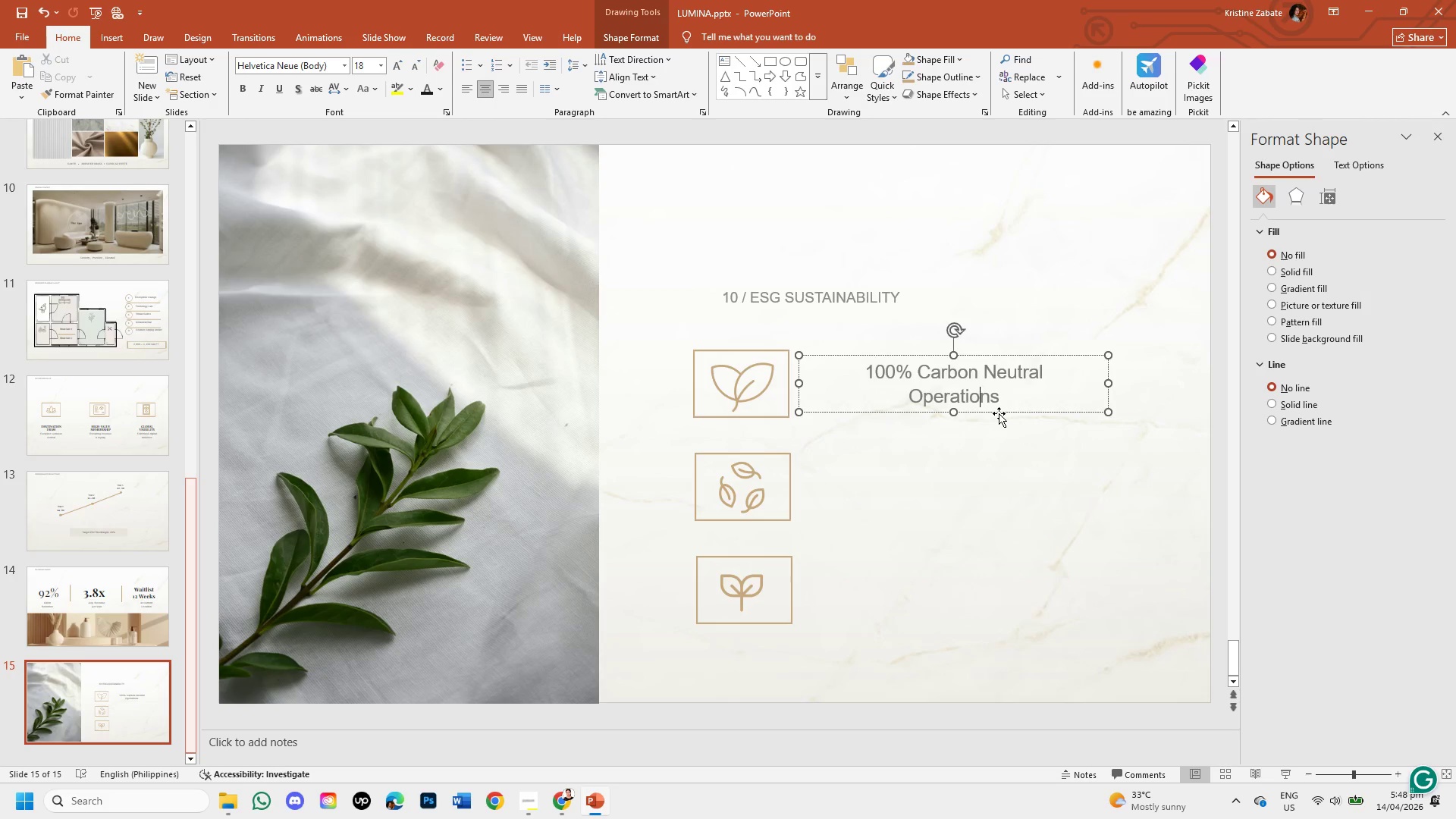 
left_click([999, 413])
 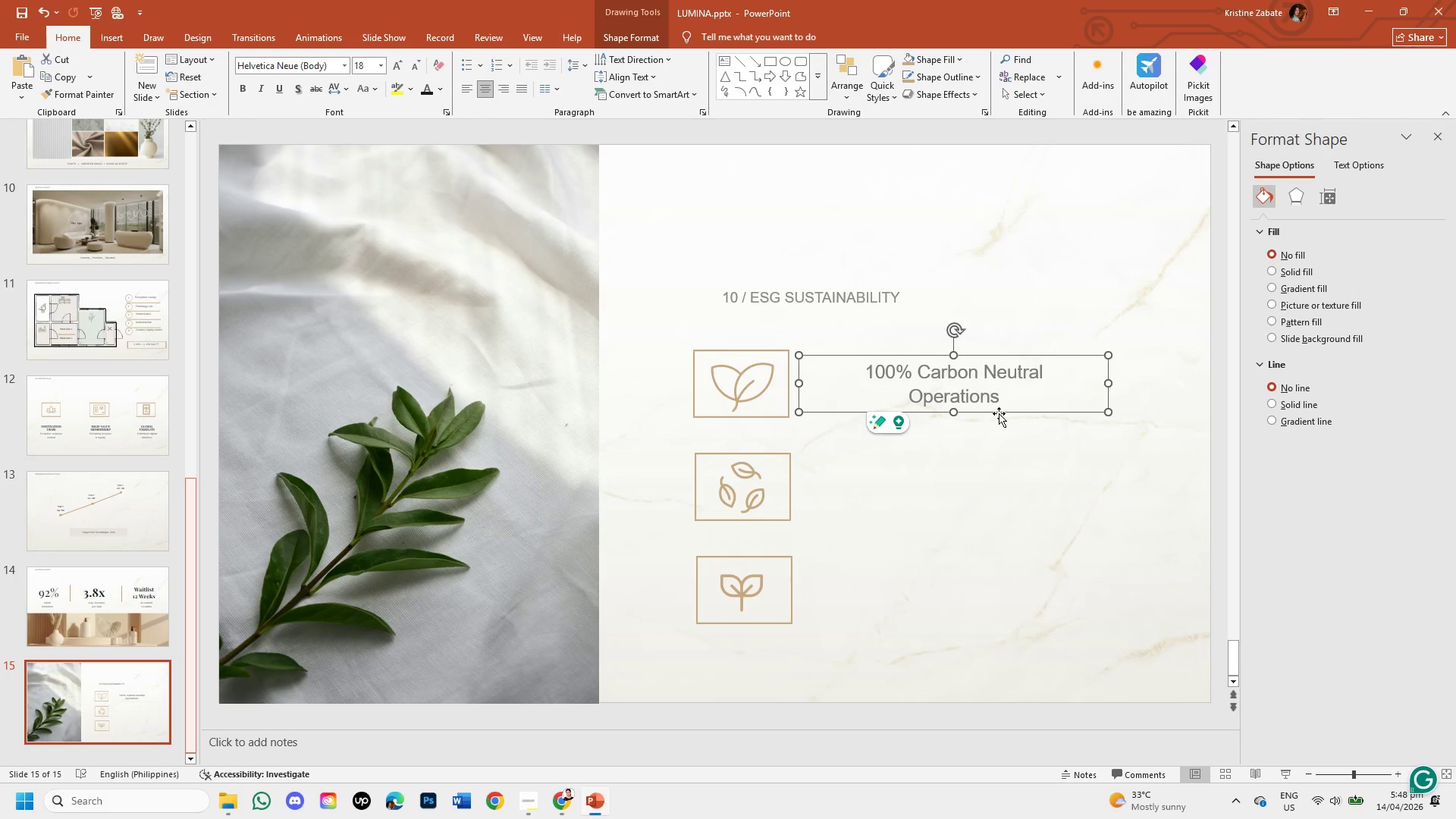 
key(Control+C)
 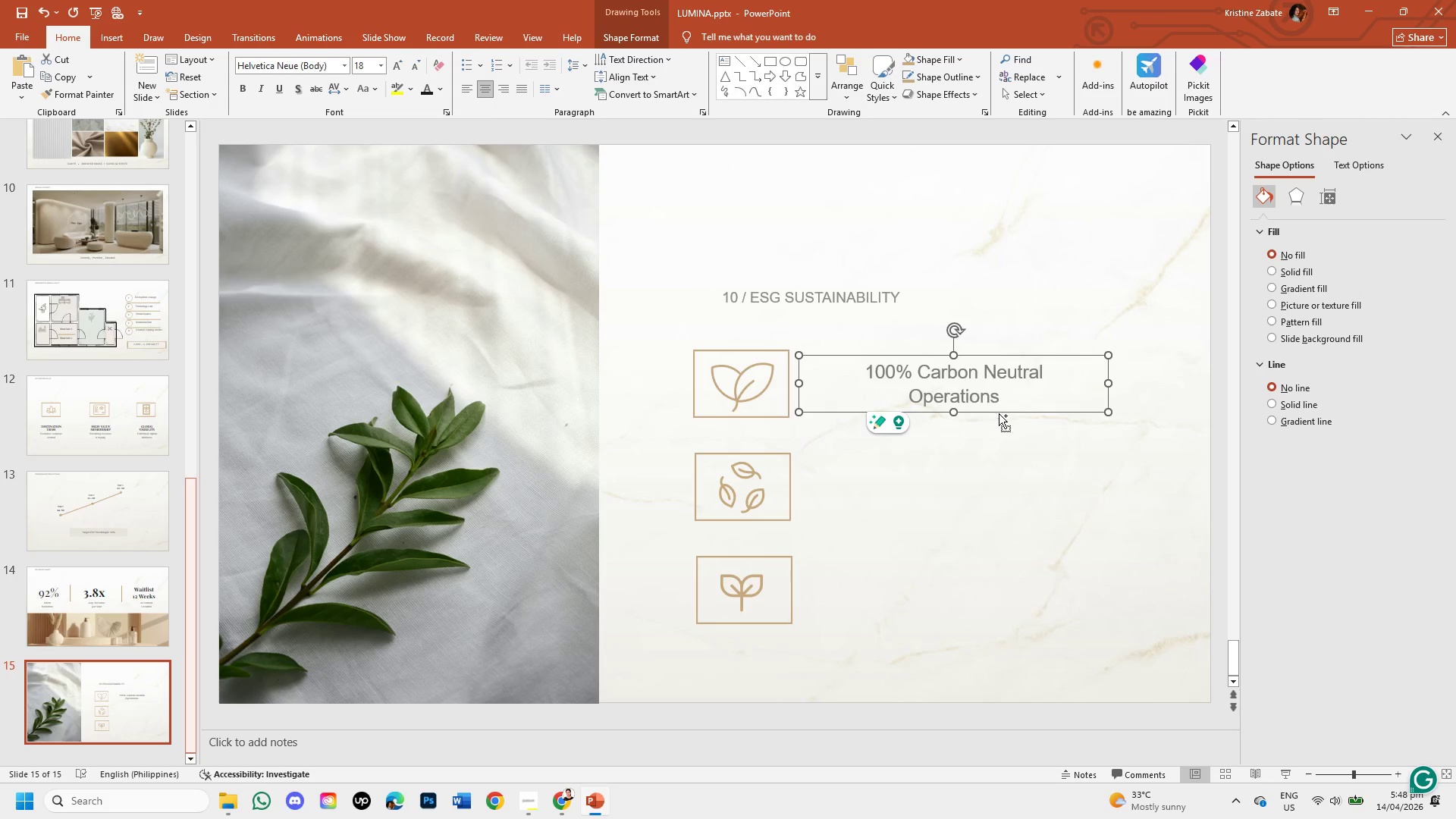 
key(Control+V)
 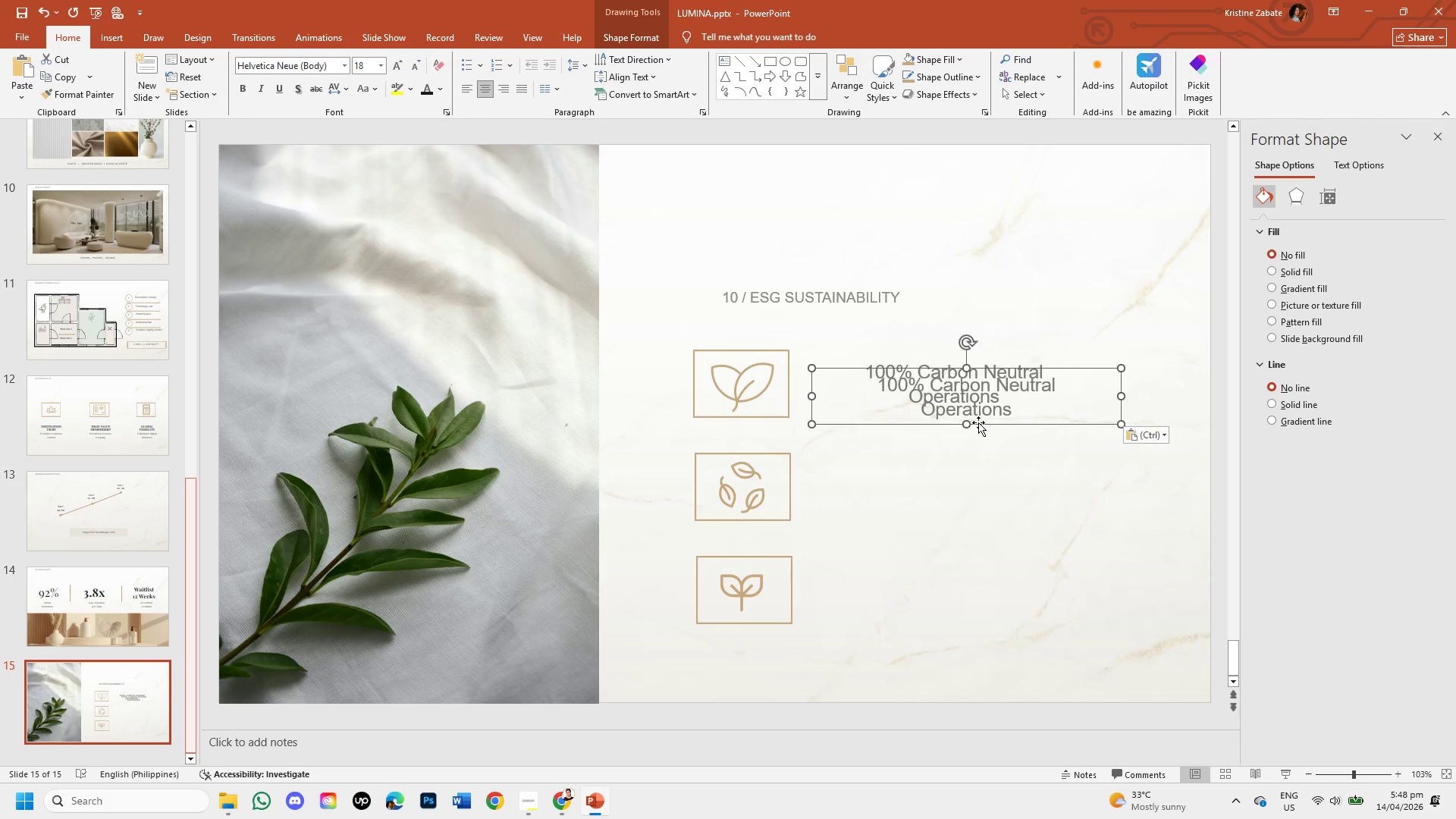 
left_click_drag(start_coordinate=[981, 423], to_coordinate=[971, 518])
 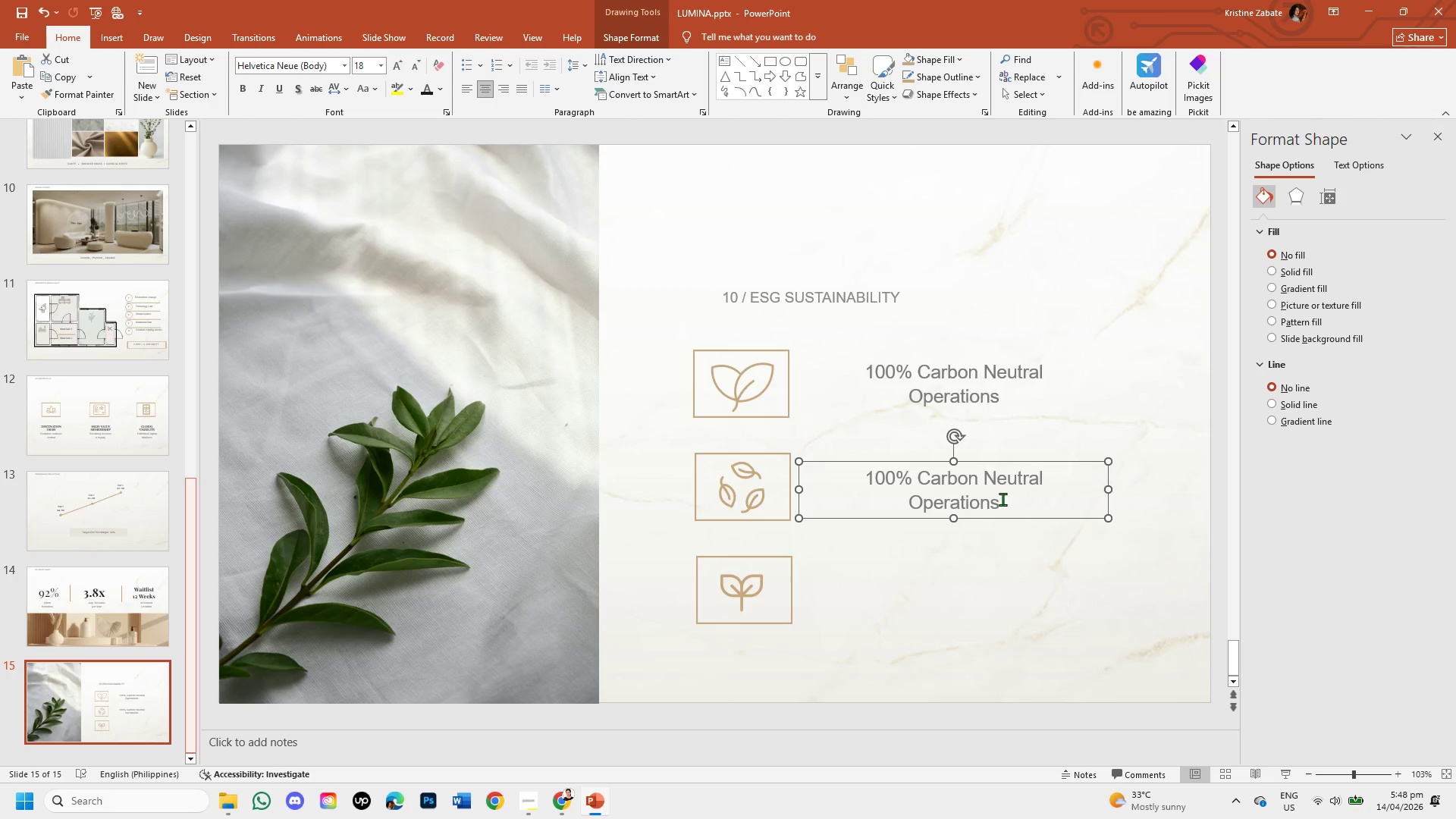 
left_click([1003, 500])
 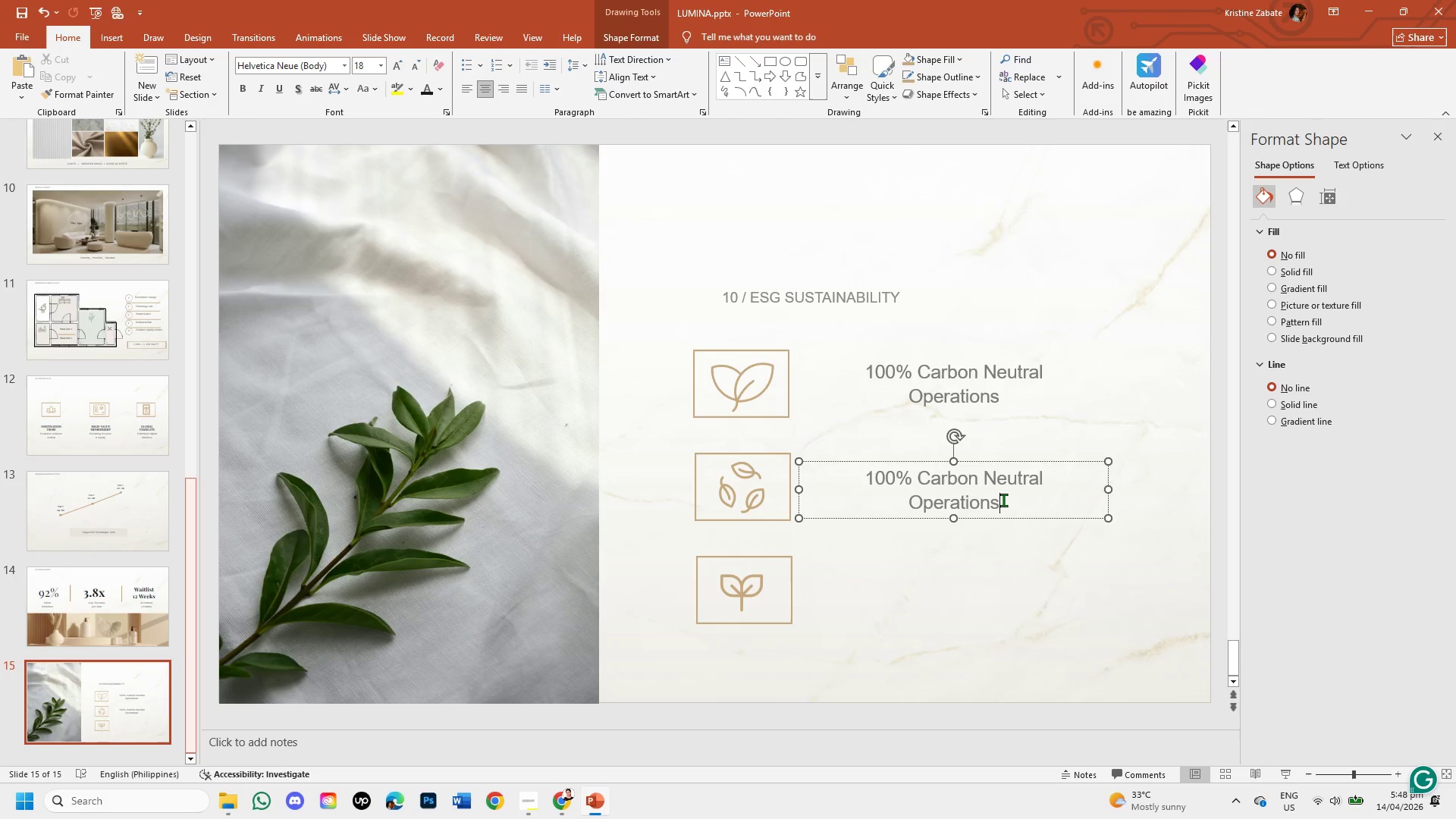 
left_click_drag(start_coordinate=[1003, 500], to_coordinate=[948, 482])
 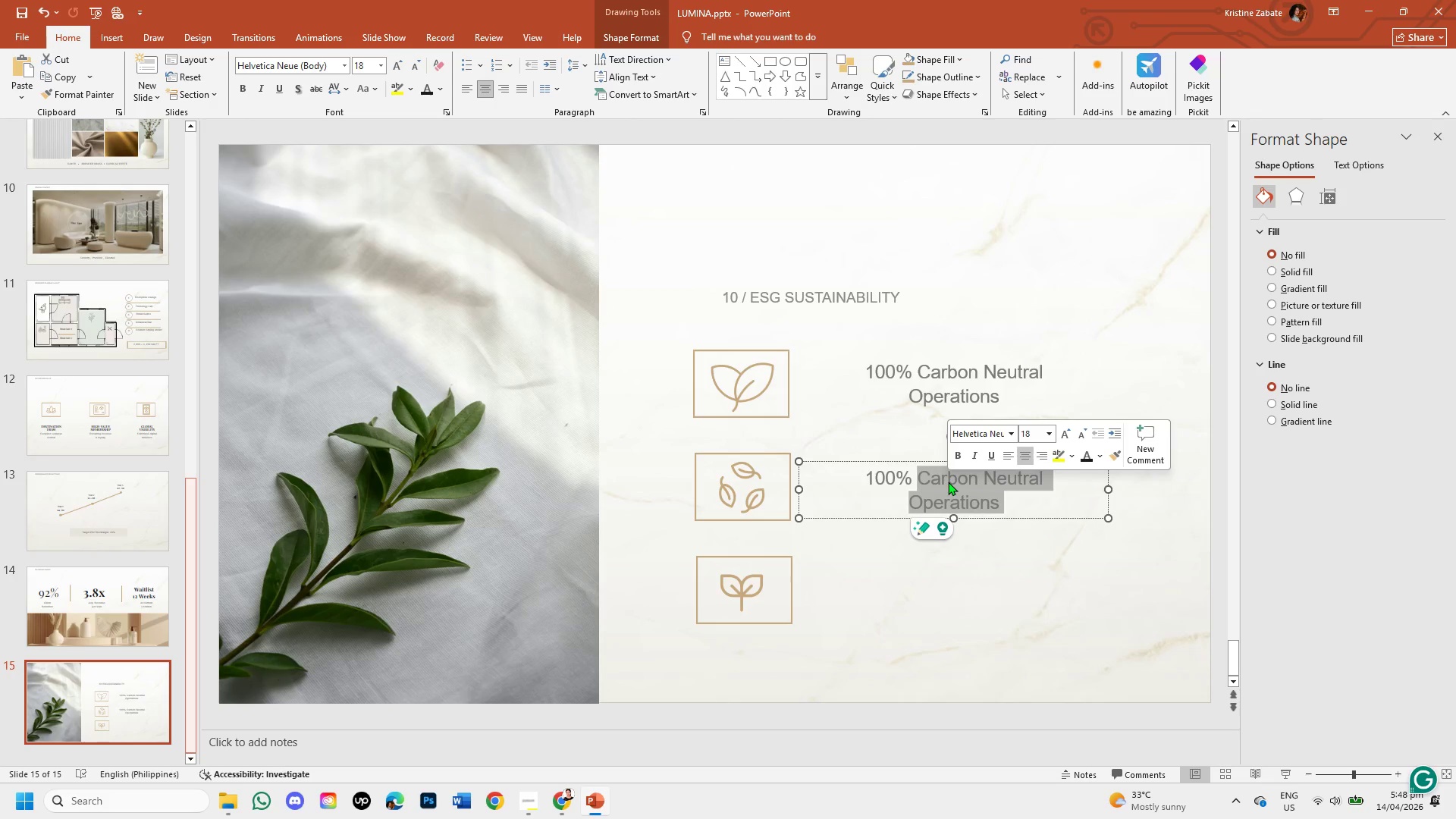 
key(Backspace)
 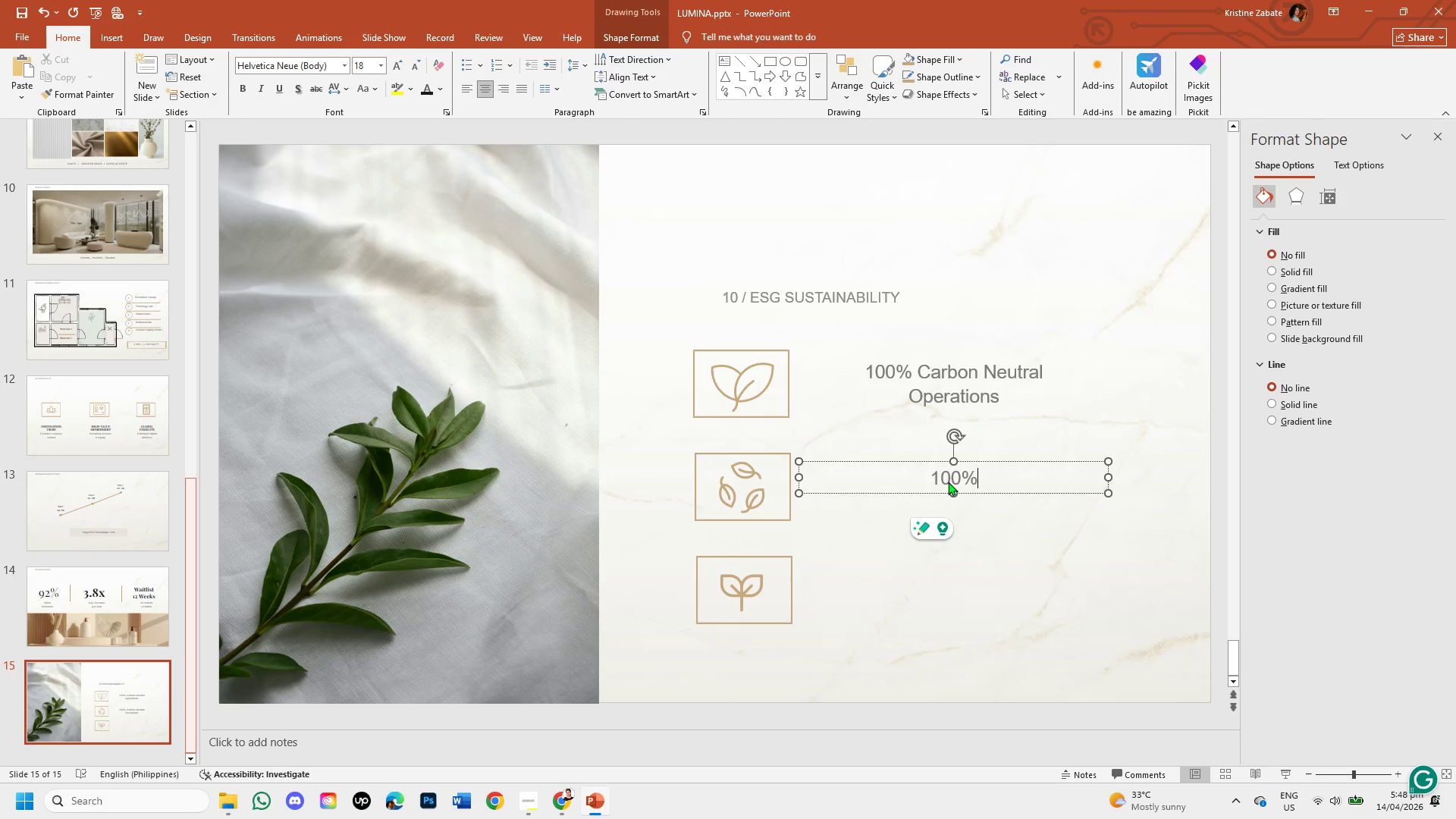 
key(Backspace)
 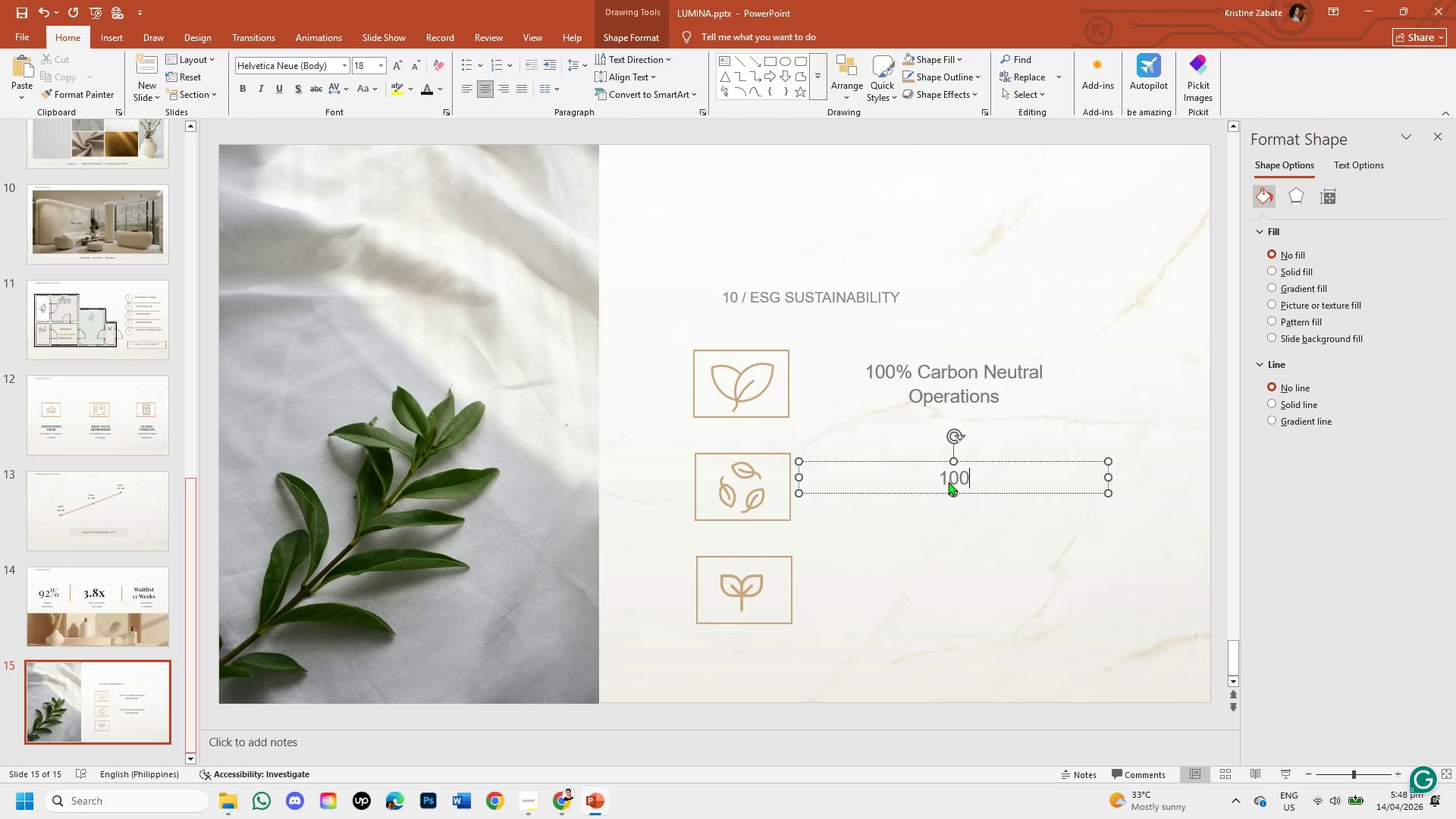 
key(Backspace)
 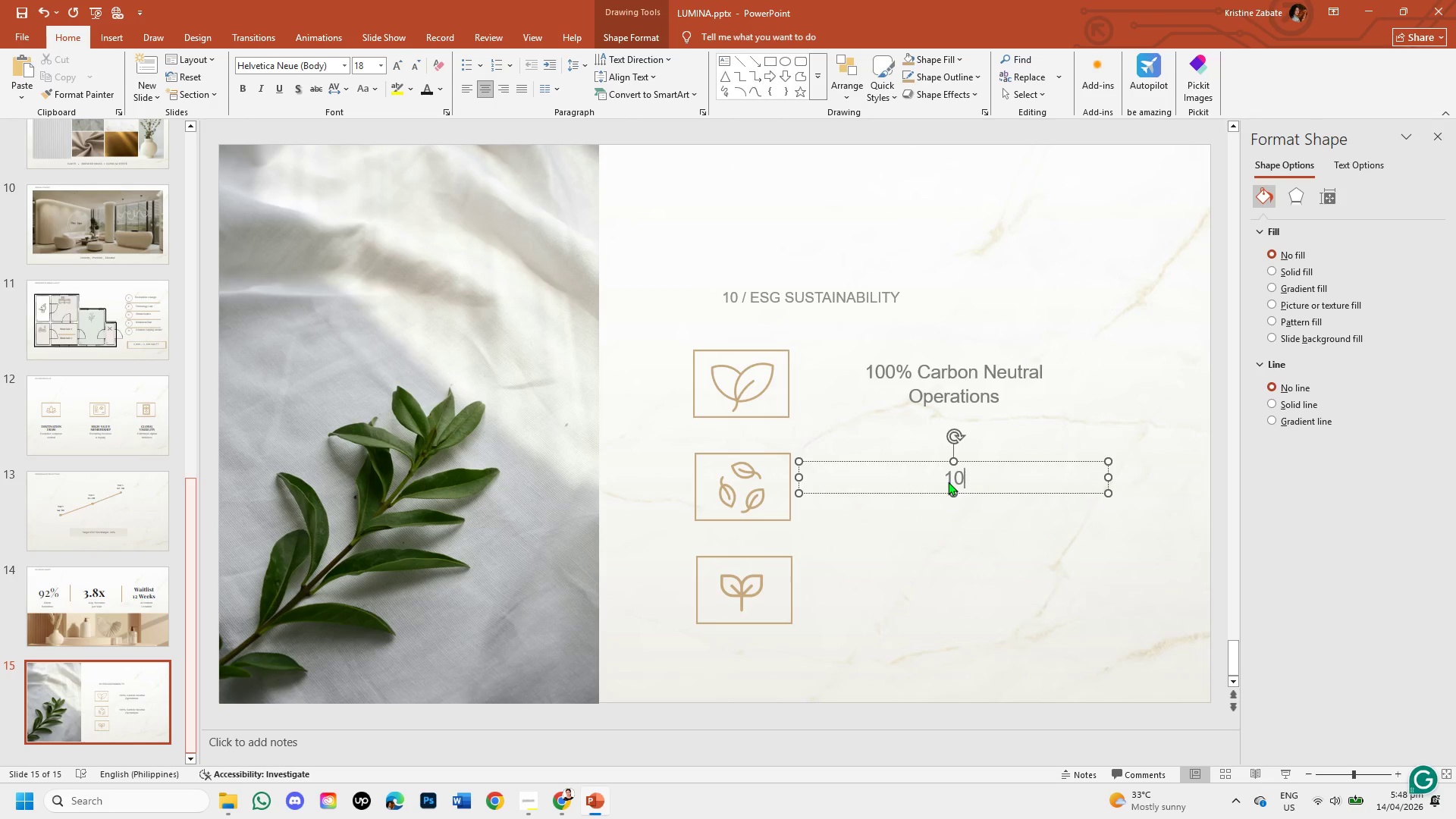 
key(Backspace)
 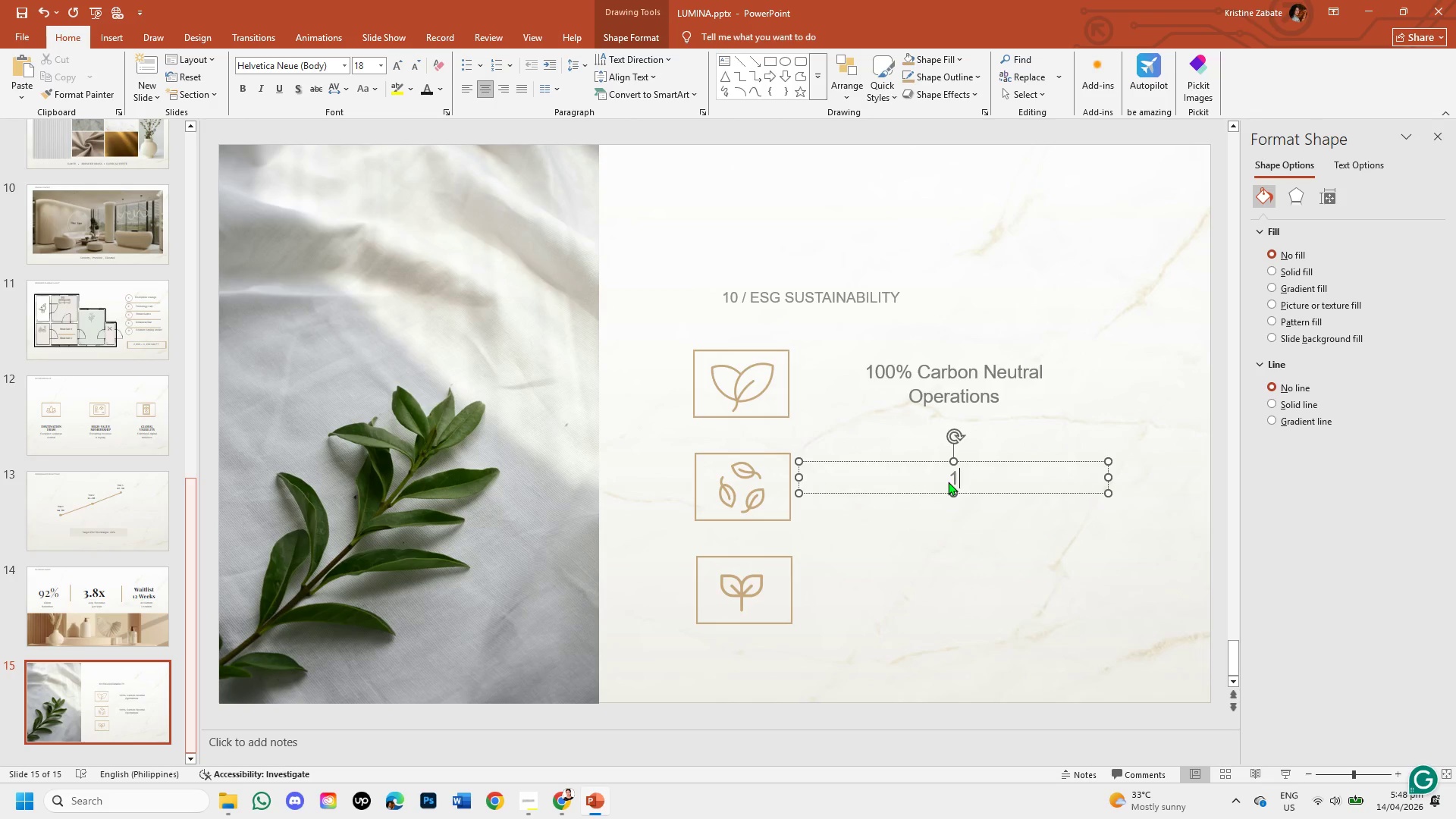 
key(Backspace)
 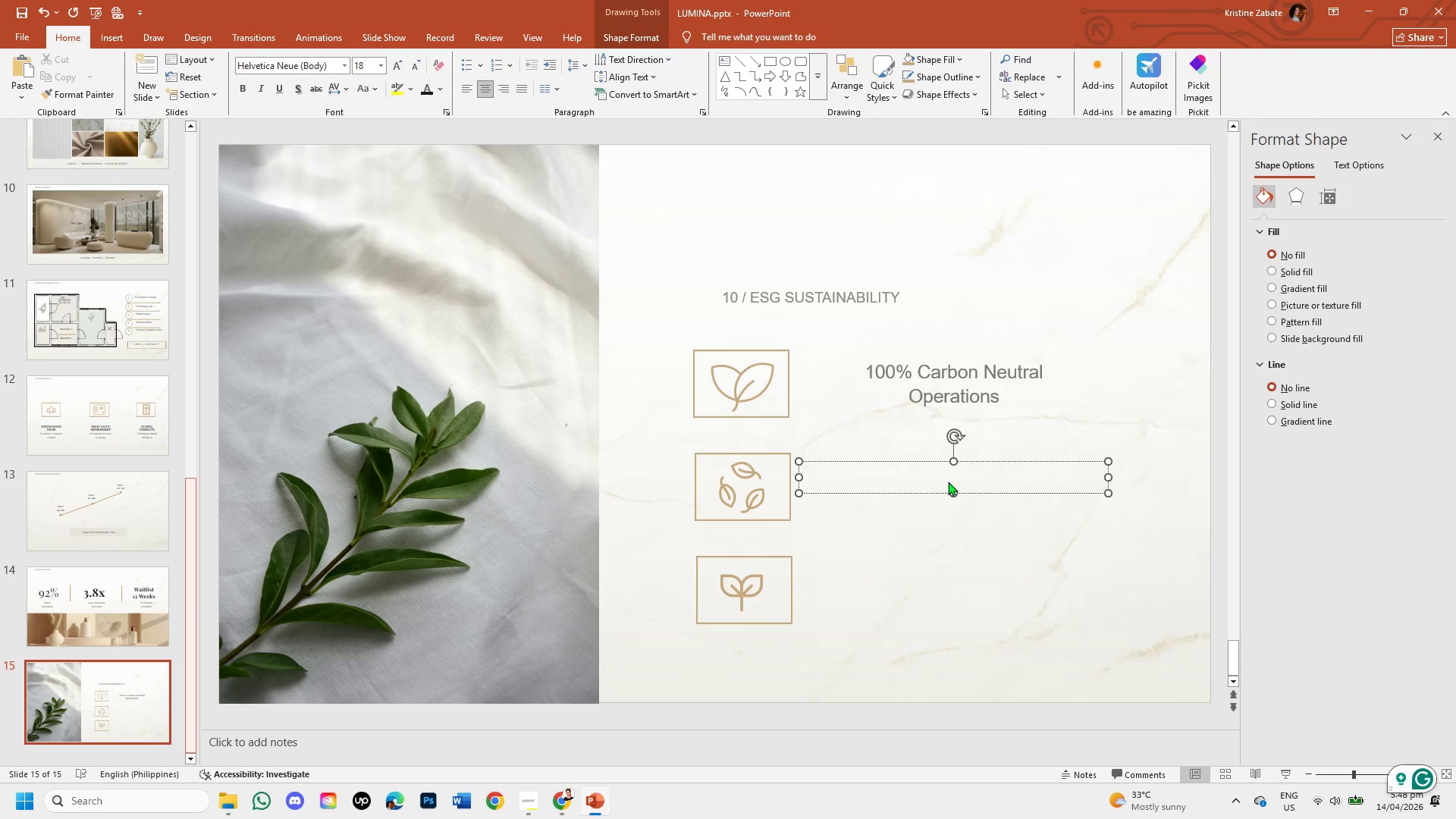 
type(Refillabkl)
key(Backspace)
key(Backspace)
type(le Producct)
key(Backspace)
key(Backspace)
key(Backspace)
type(ct  Ecosystem)
 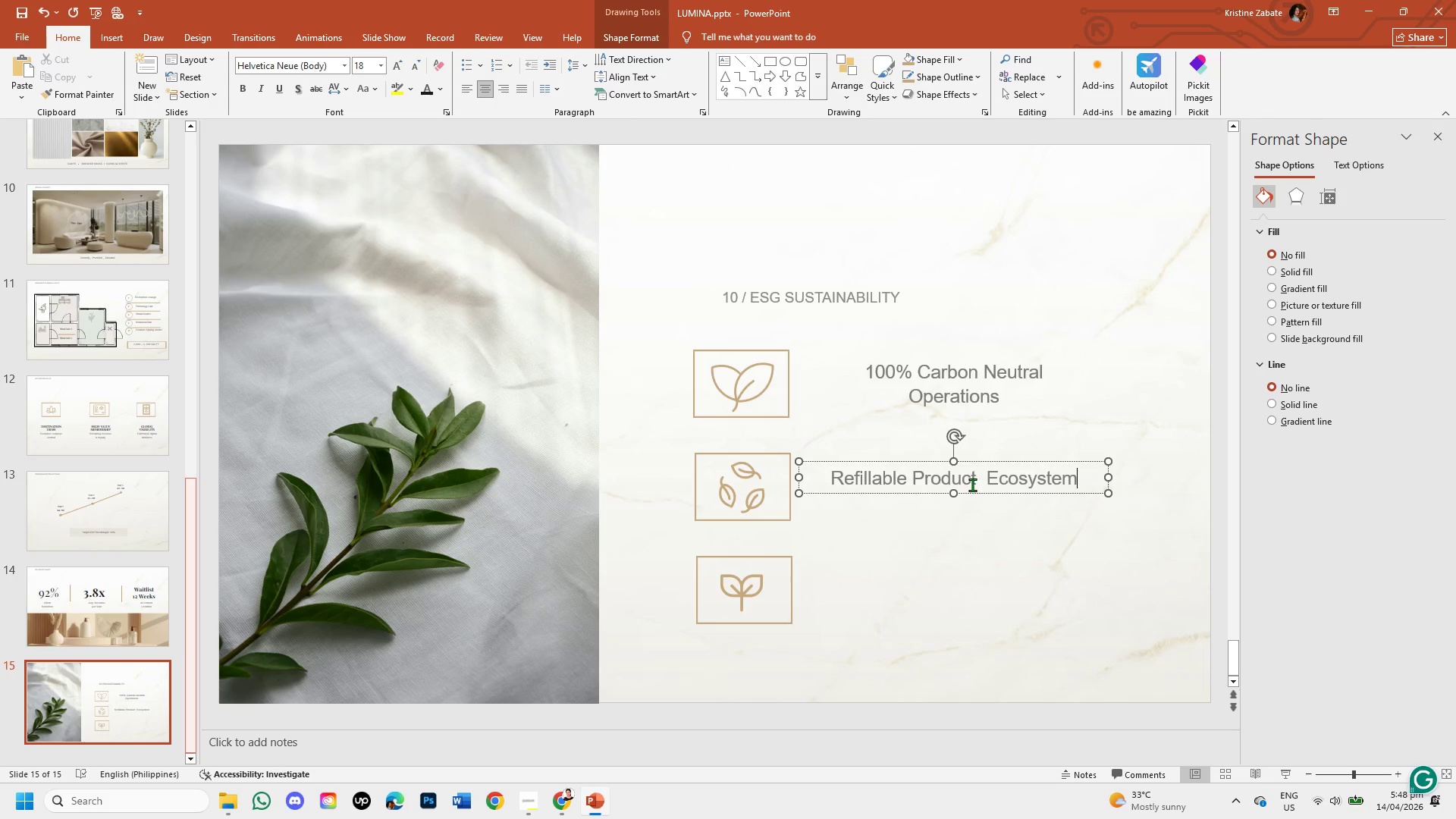 
left_click([981, 492])
 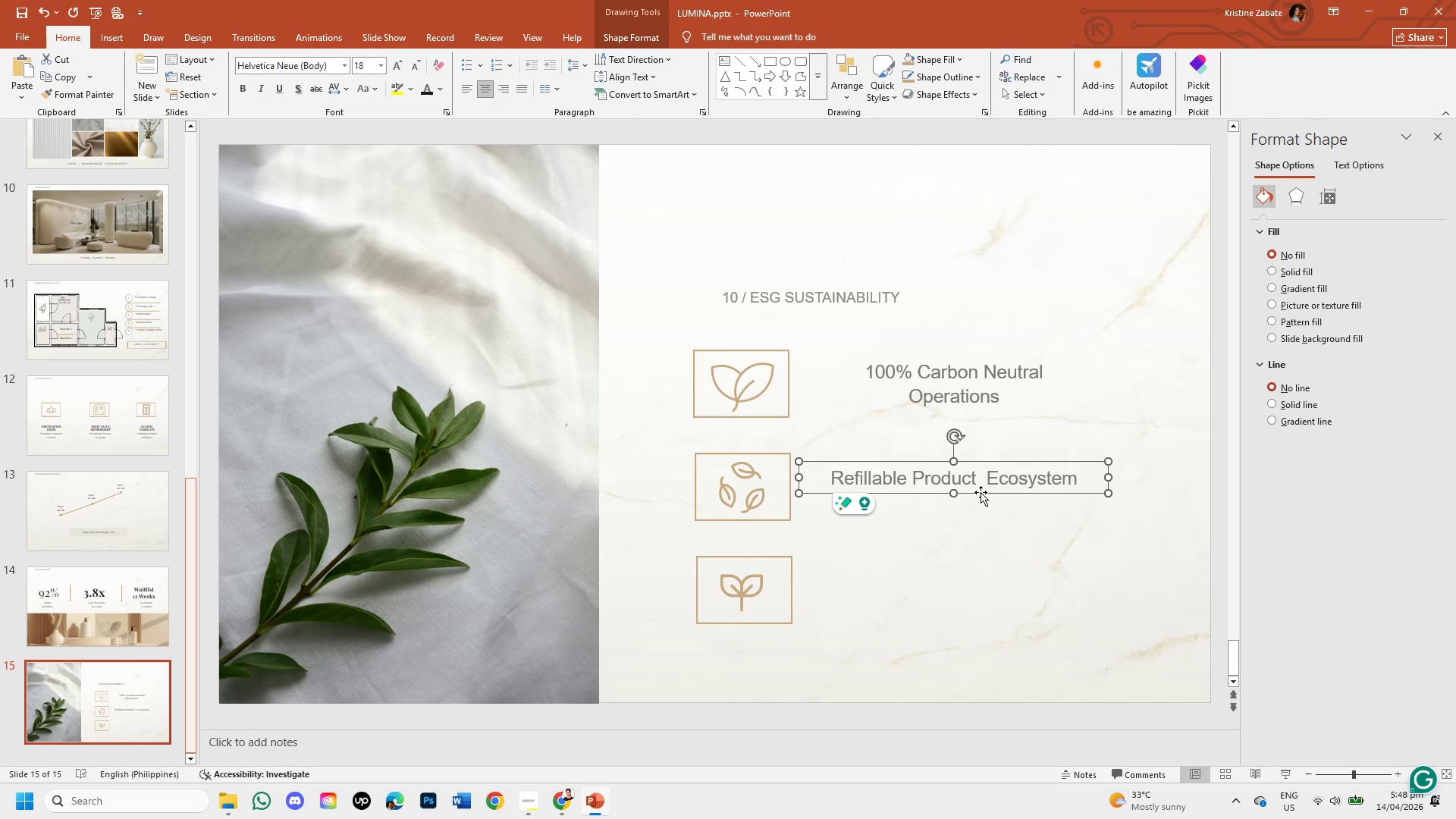 
key(Control+ControlLeft)
 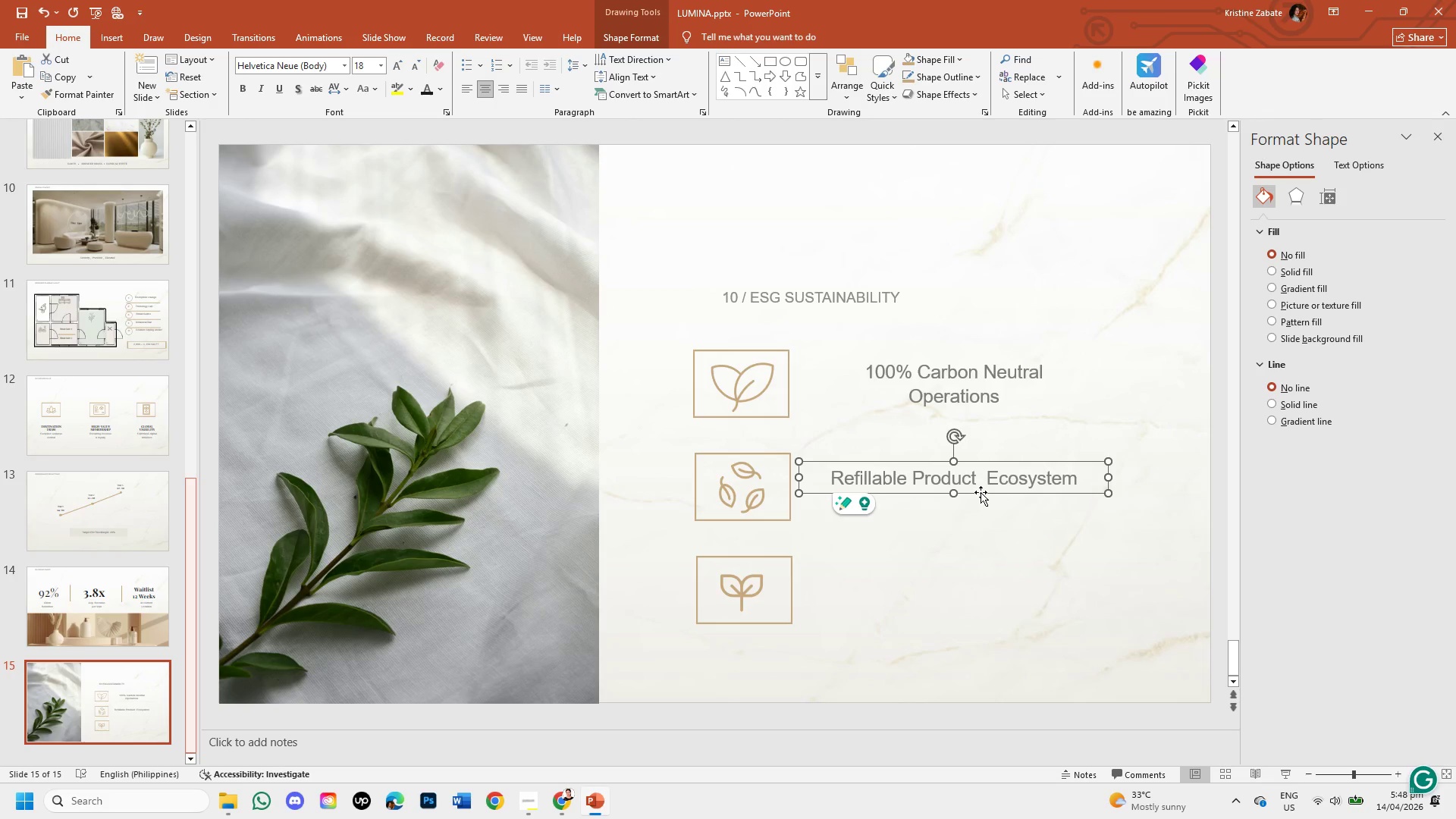 
key(Control+C)
 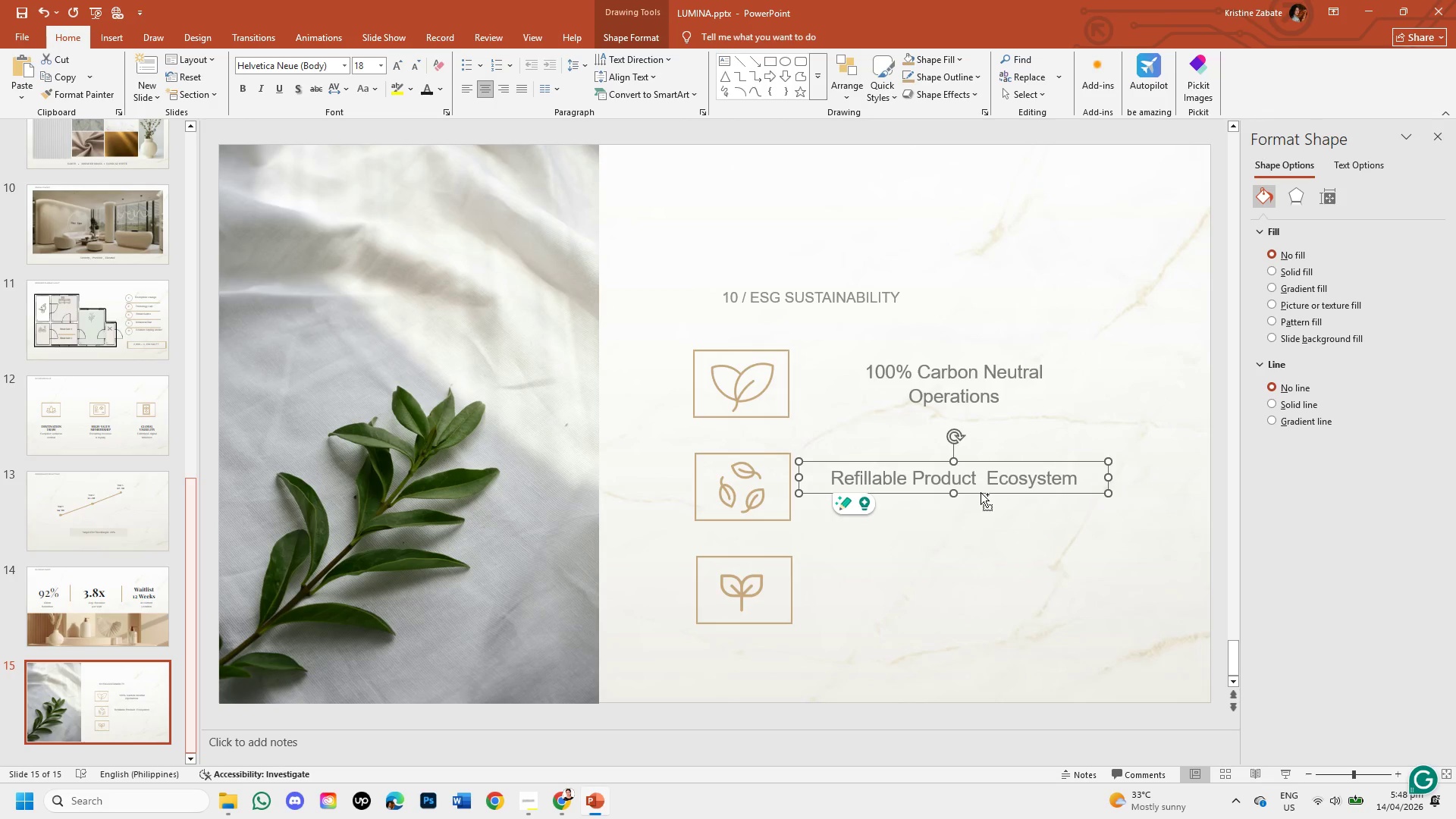 
key(Control+V)
 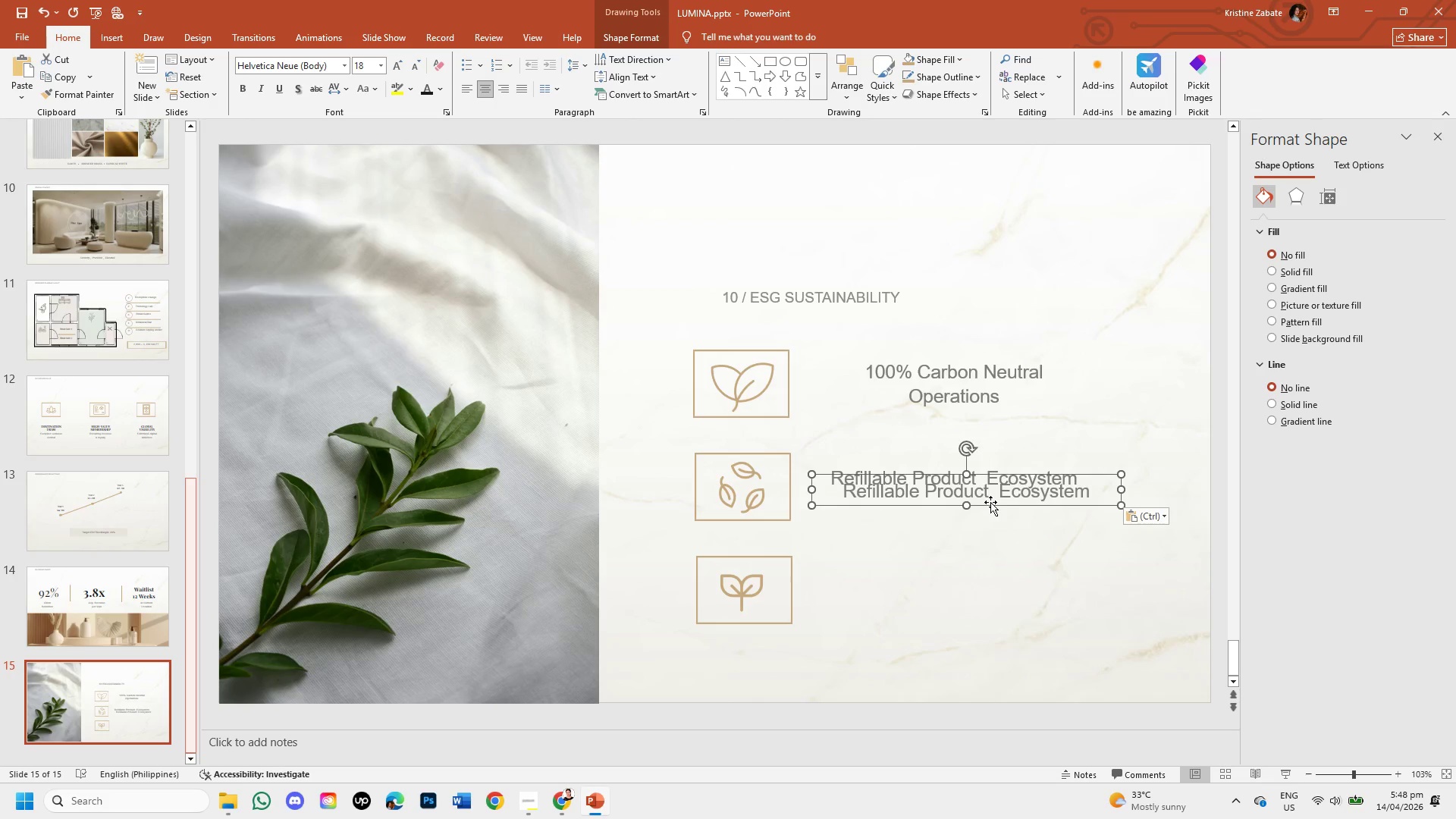 
left_click_drag(start_coordinate=[990, 504], to_coordinate=[993, 597])
 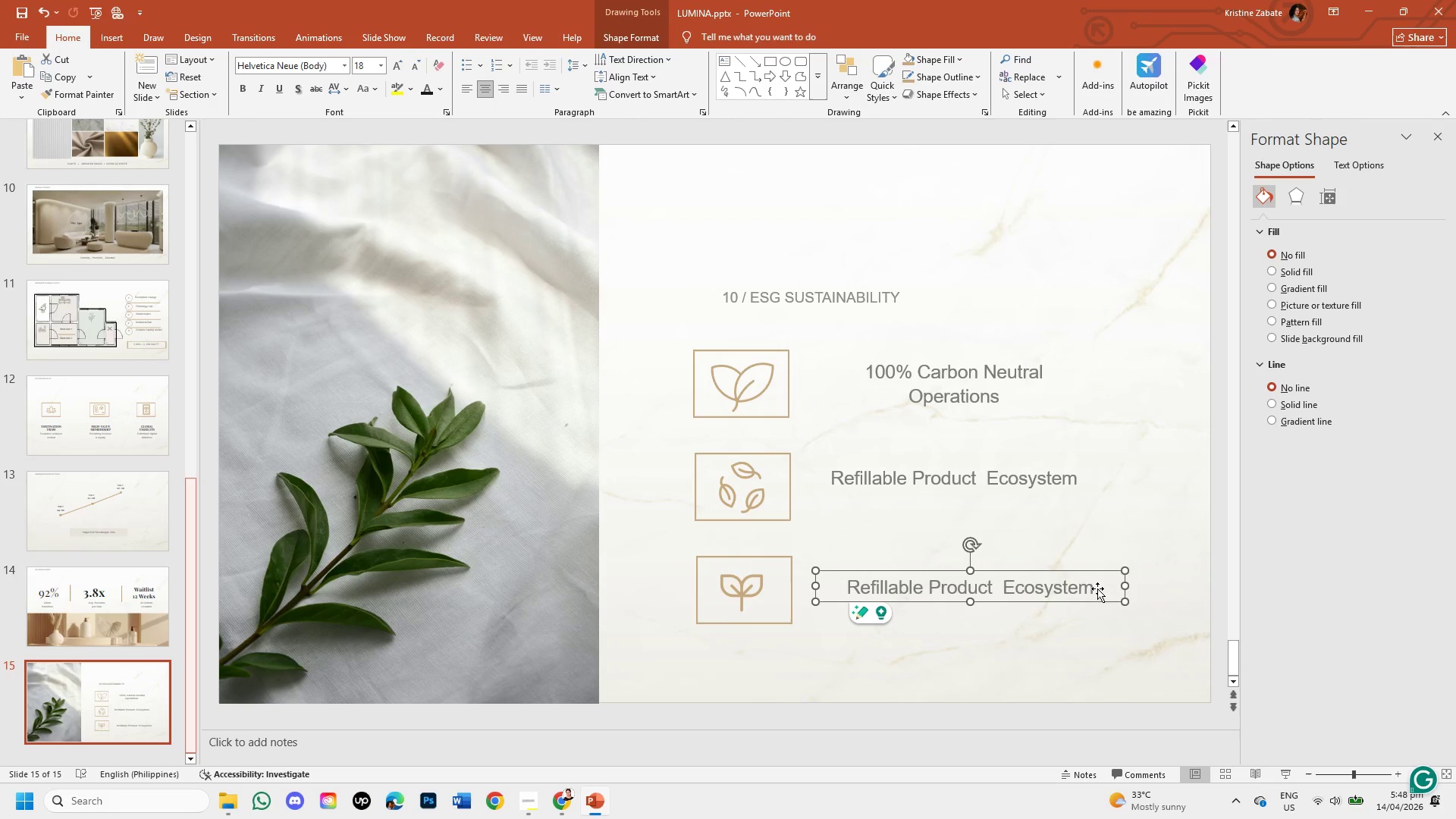 
left_click([1103, 588])
 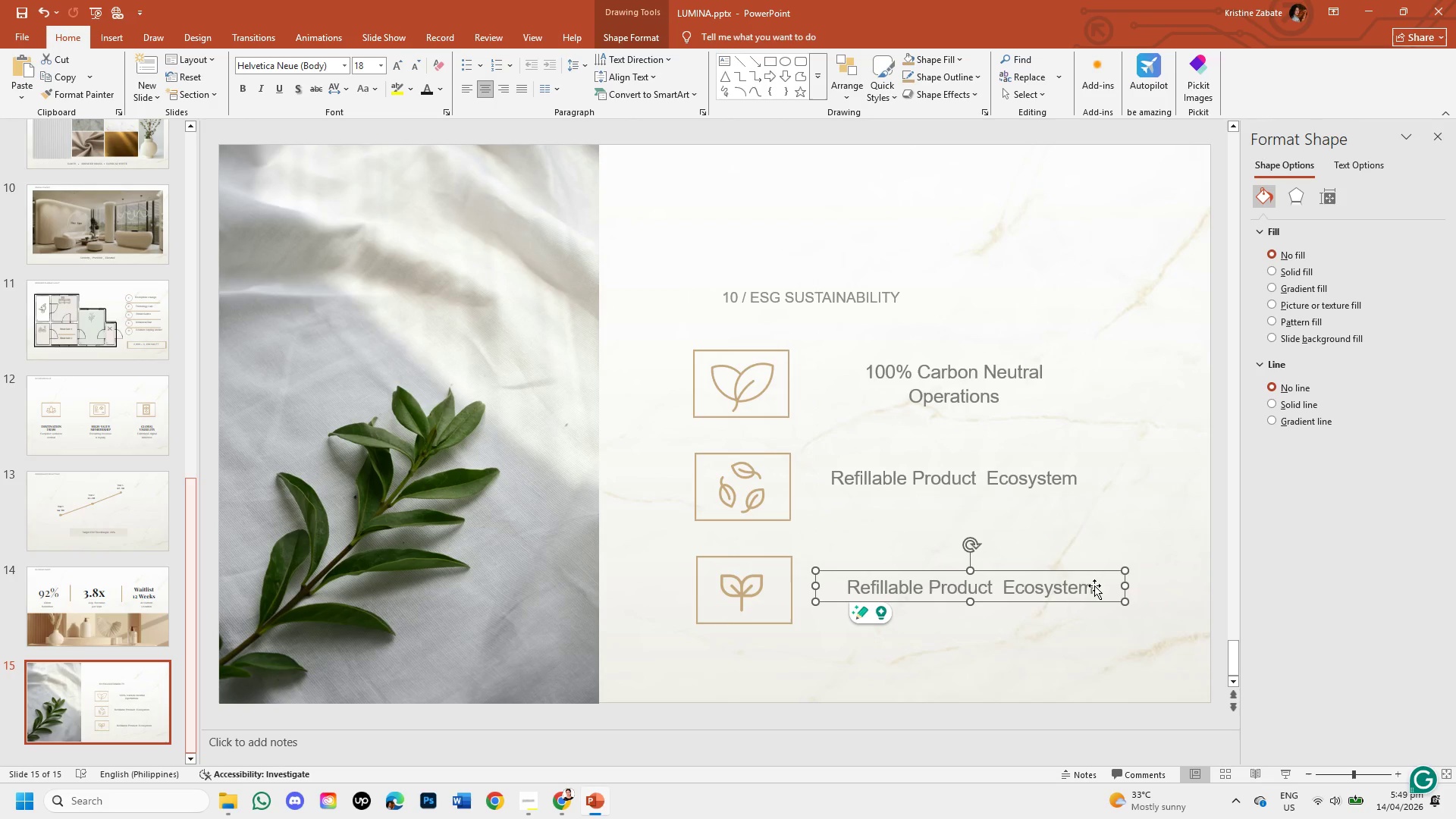 
left_click([1094, 585])
 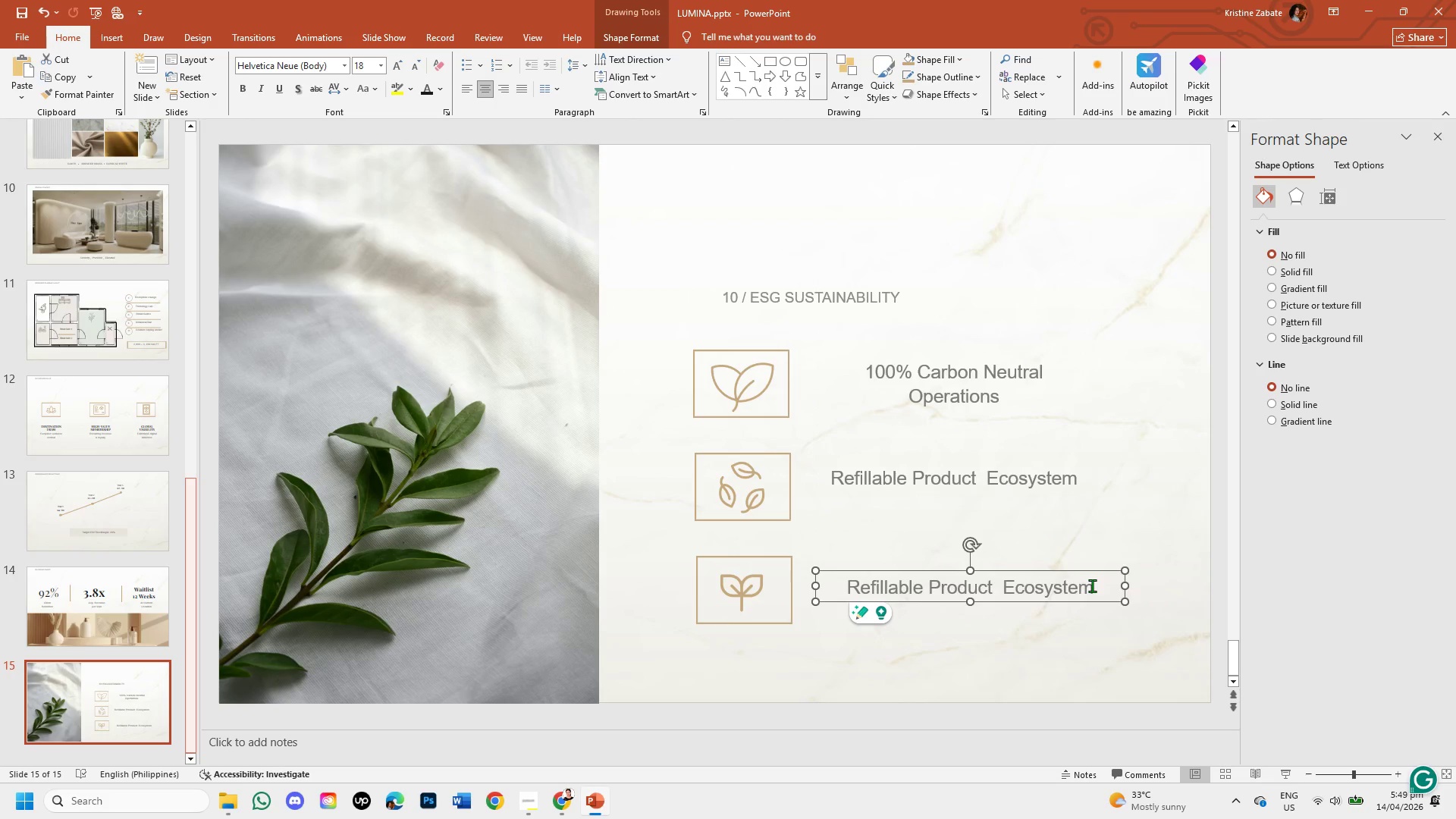 
left_click([1091, 586])
 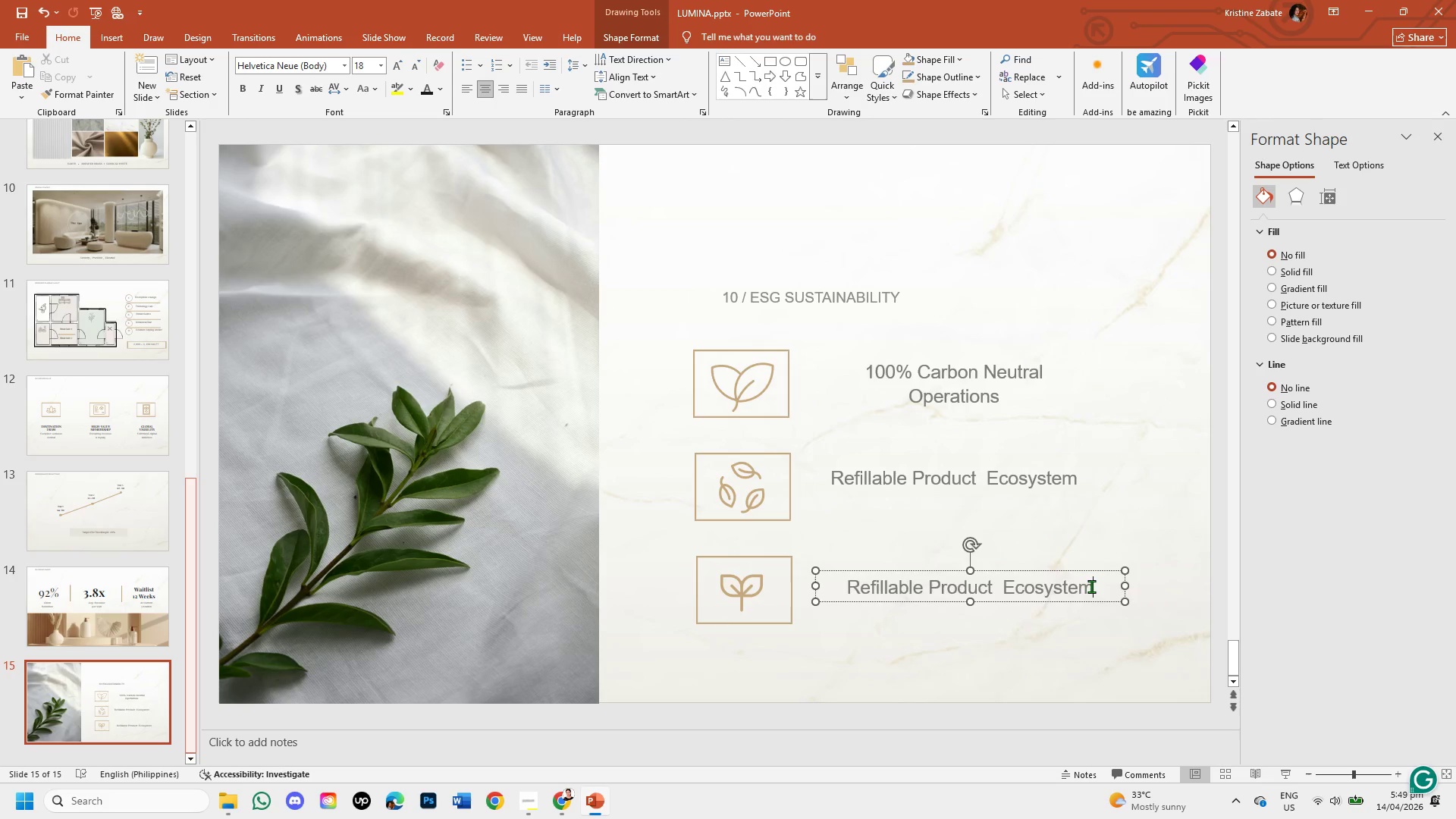 
hold_key(key=Backspace, duration=1.28)
 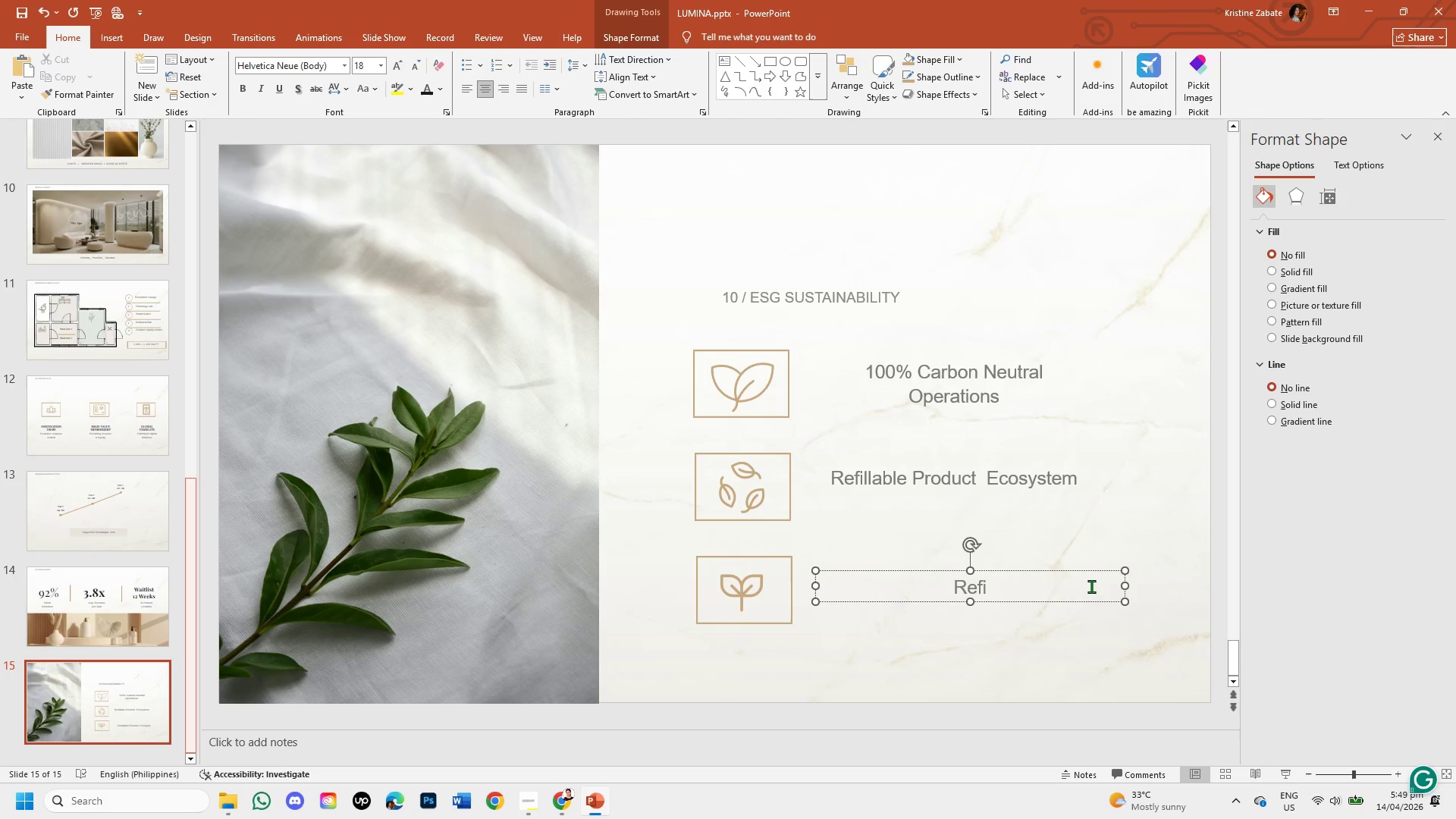 
key(Backspace)
 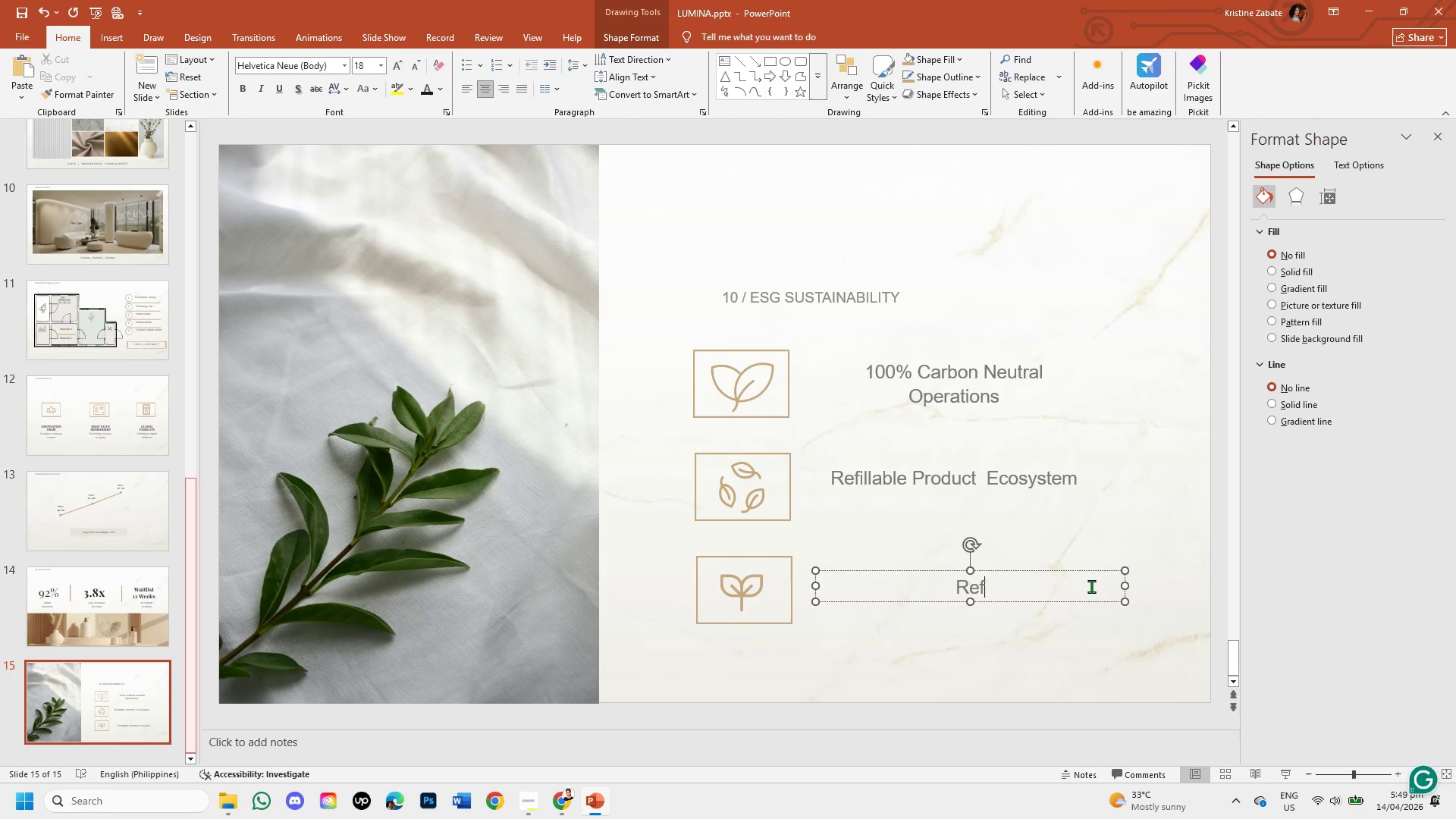 
key(Backspace)
 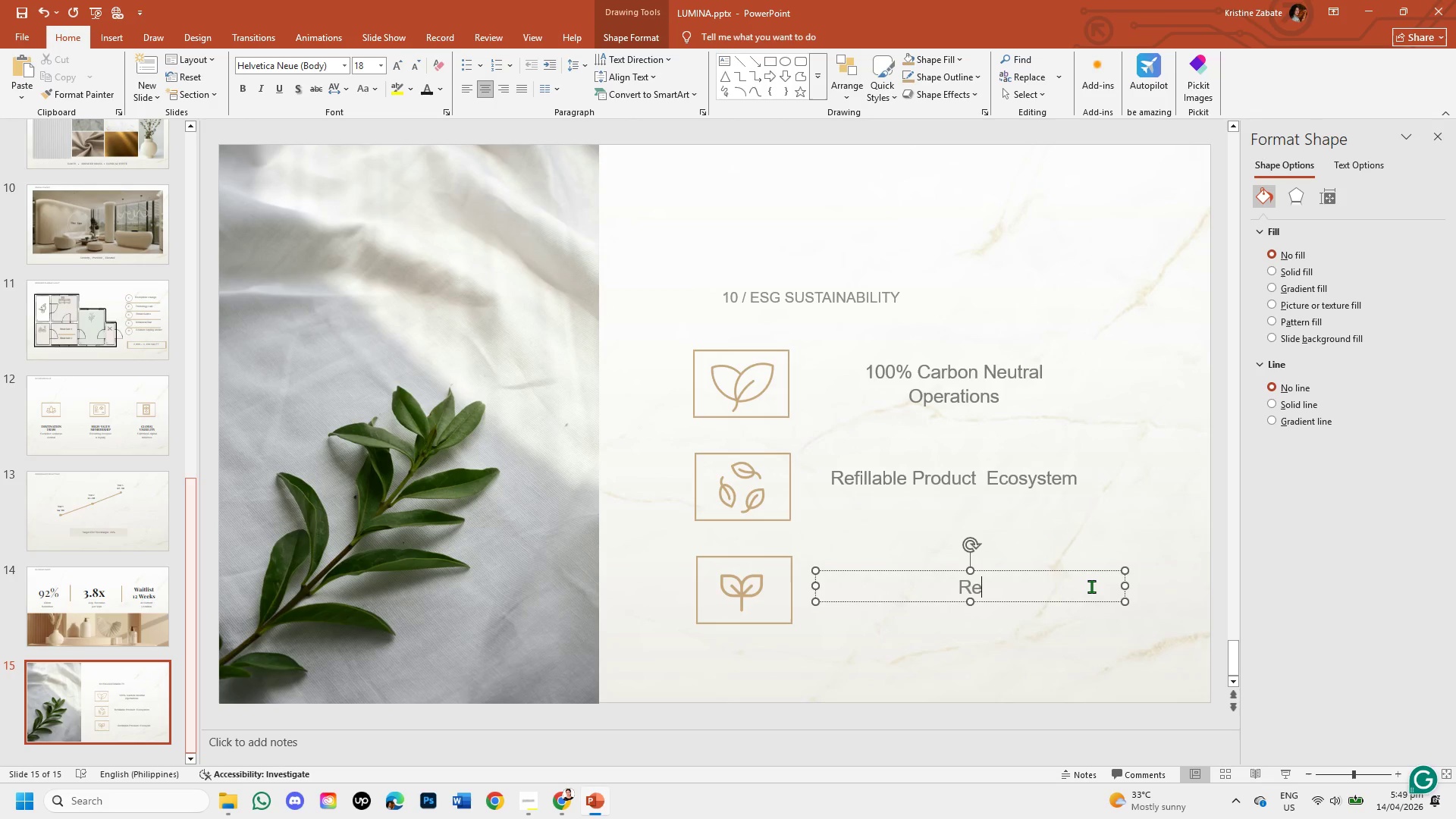 
key(Backspace)
 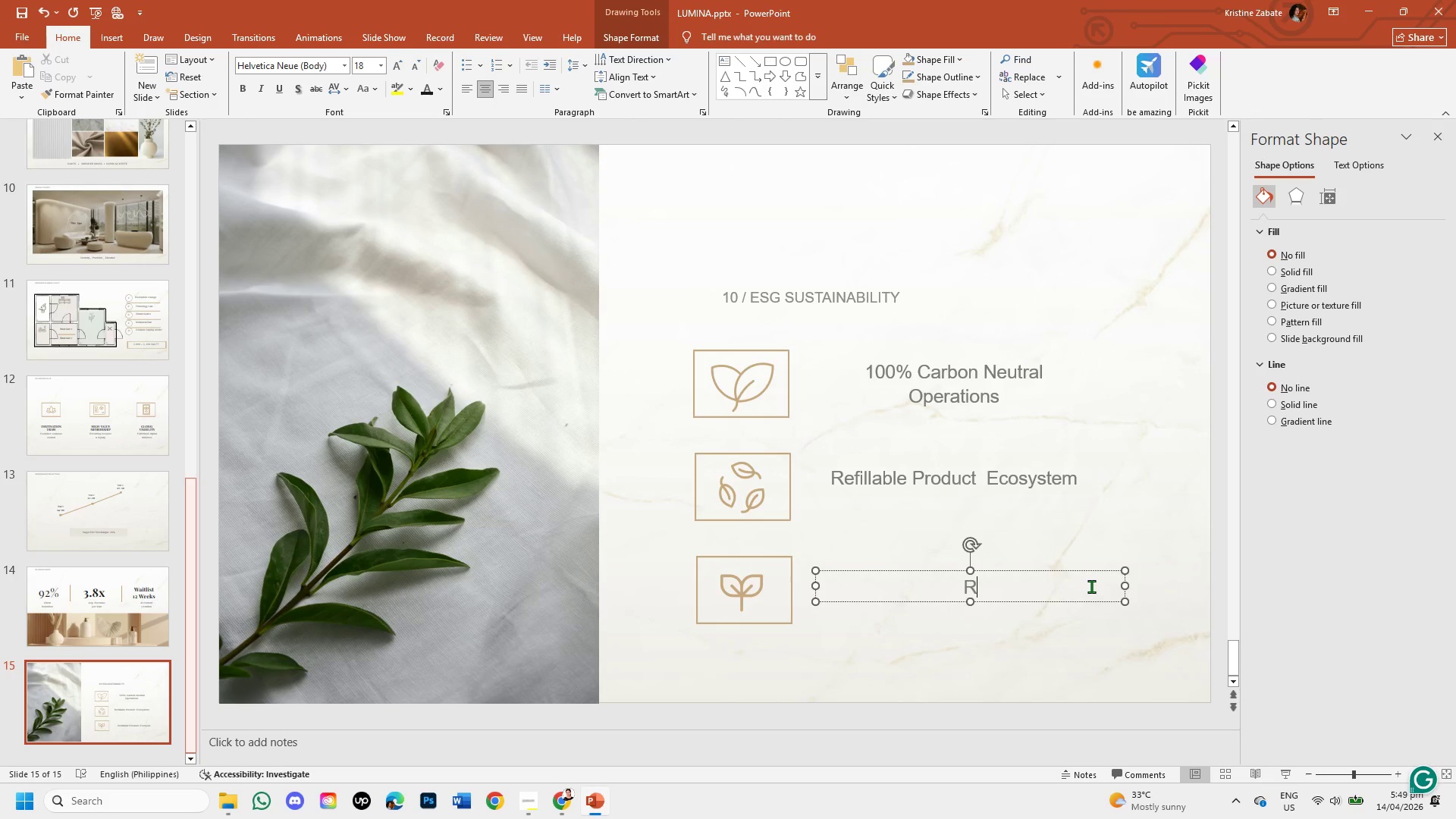 
key(Backspace)
 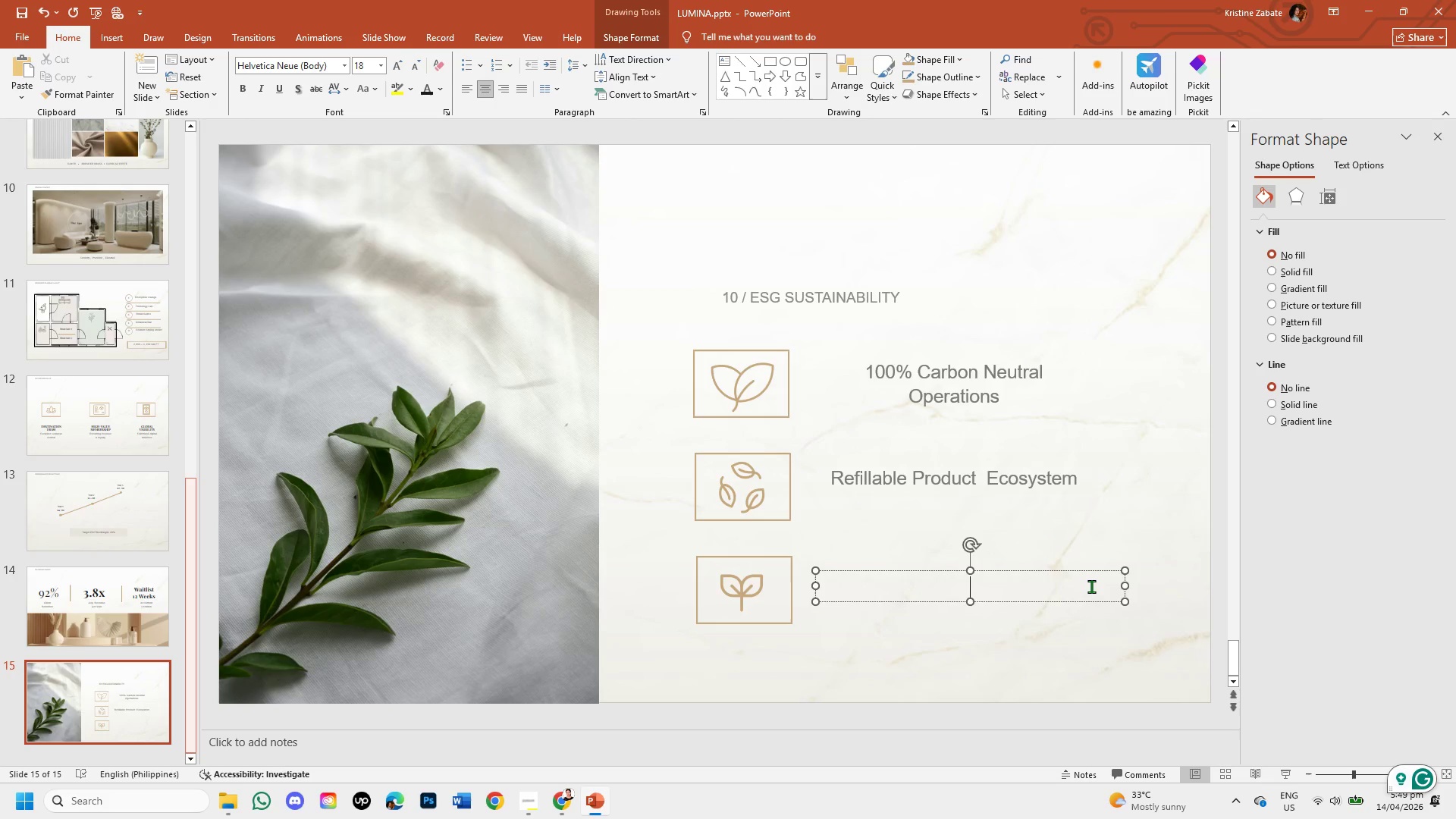 
wait(8.84)
 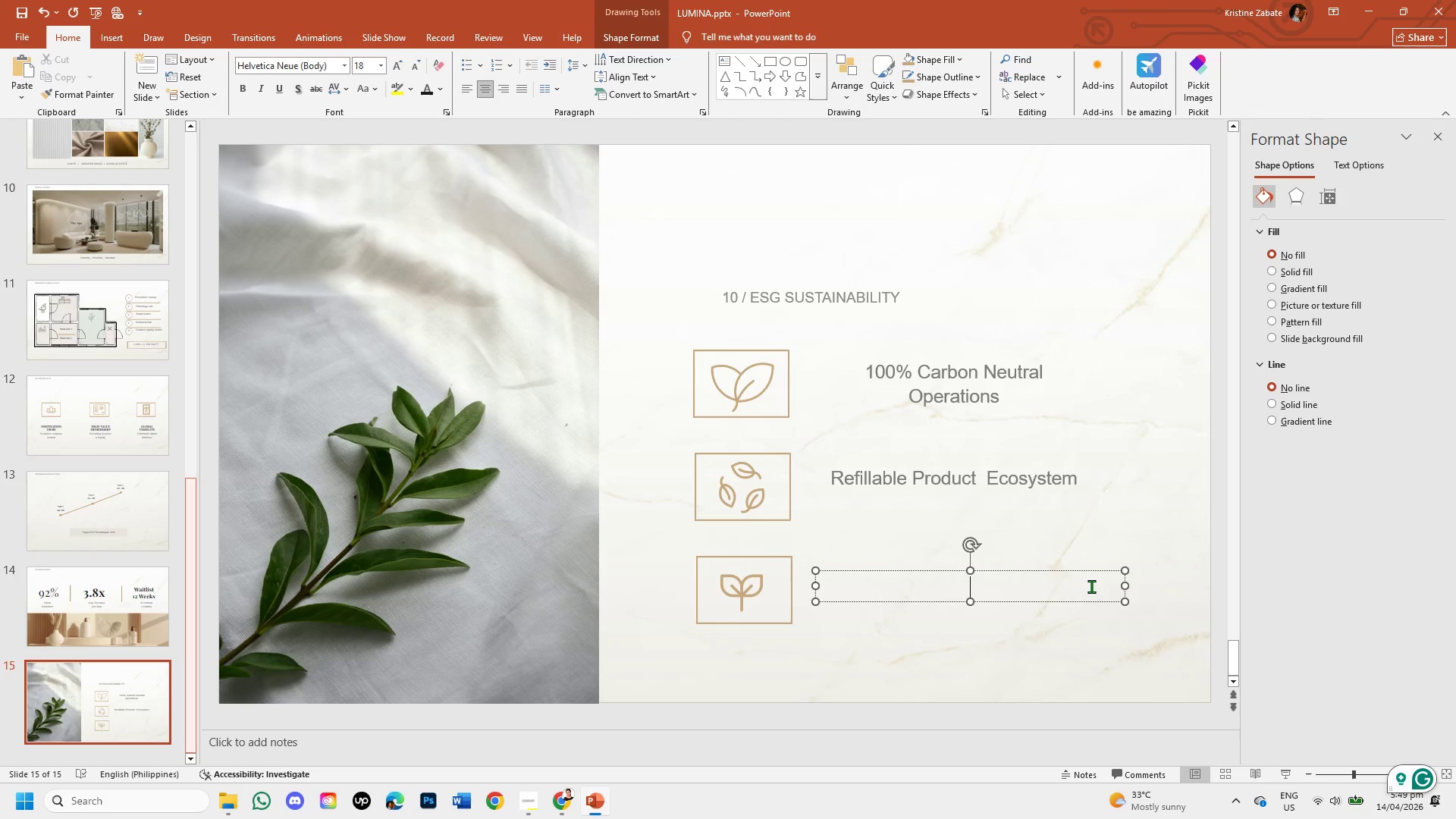 
type(Fair-t)
key(Backspace)
type(Trade Botanical Sourcing )
 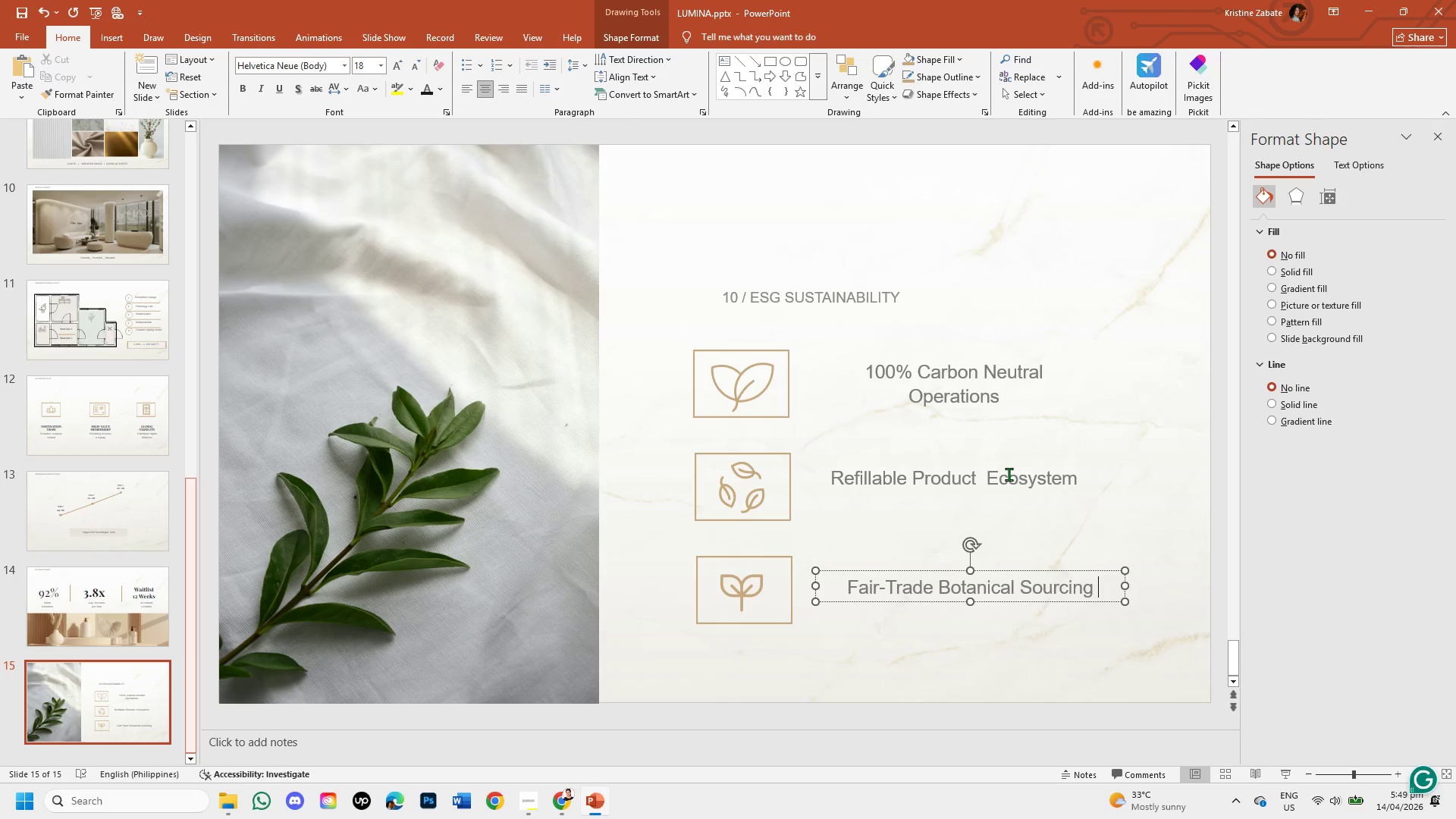 
wait(5.17)
 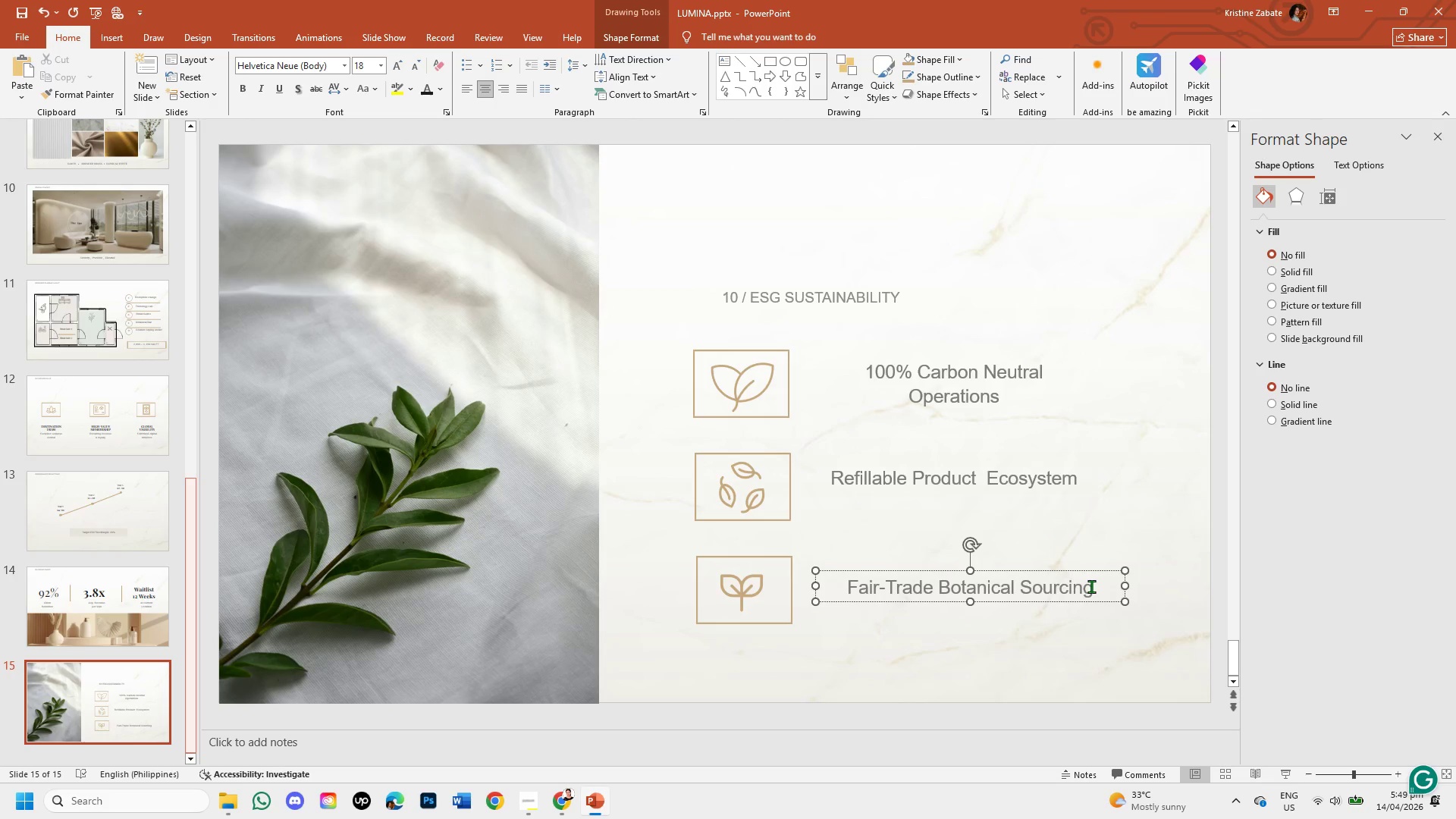 
key(Enter)
 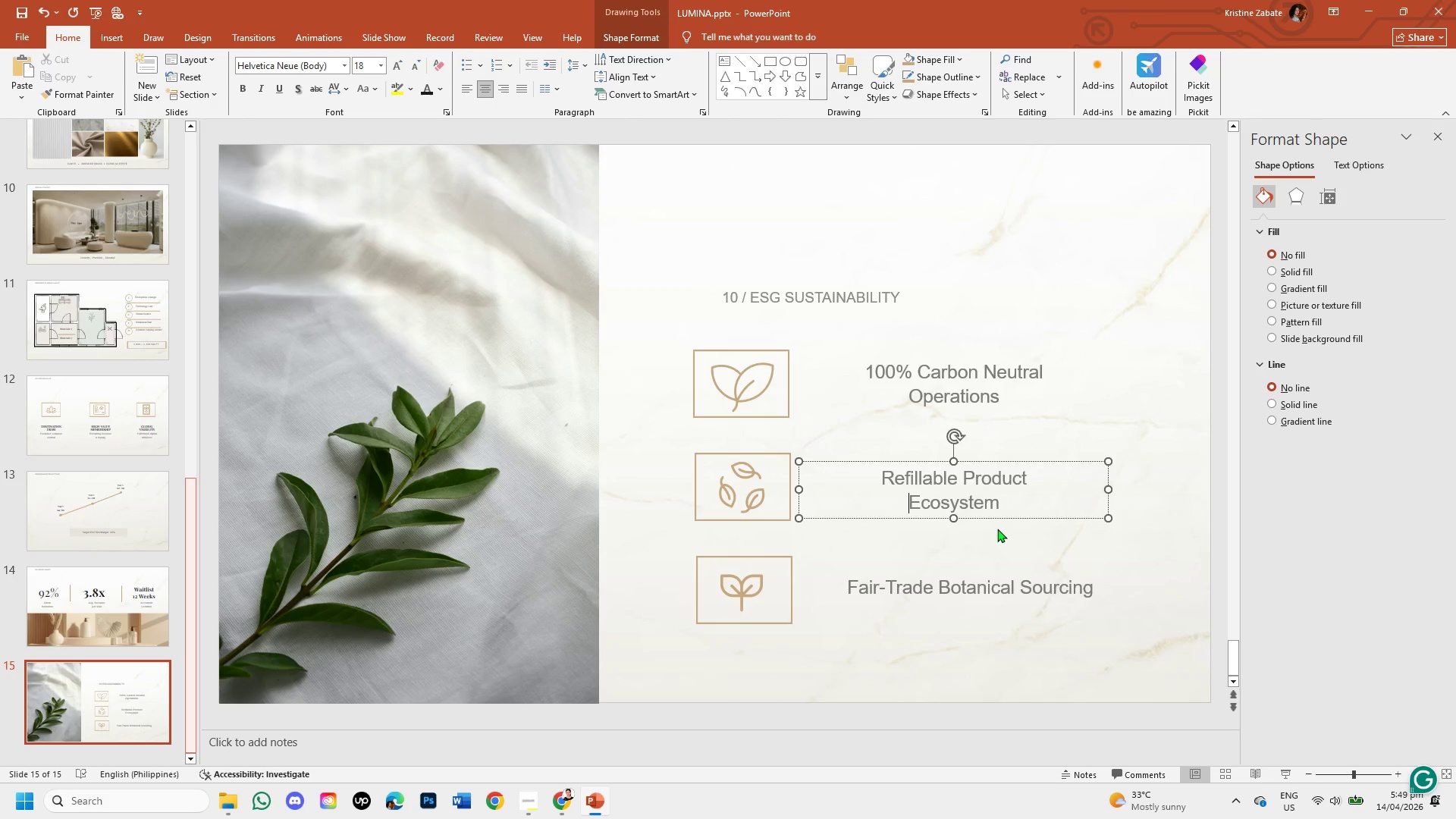 
wait(5.25)
 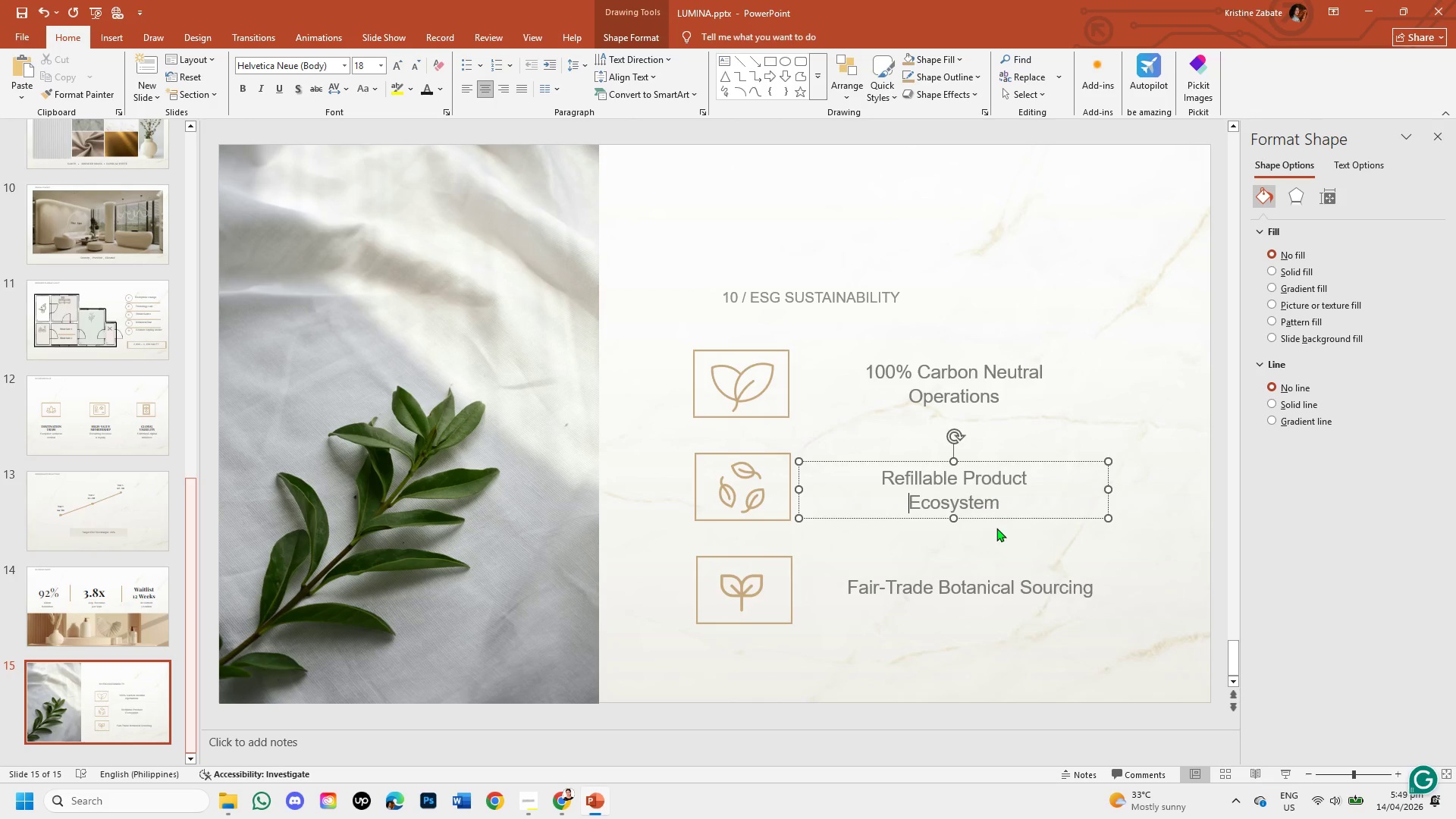 
left_click([987, 589])
 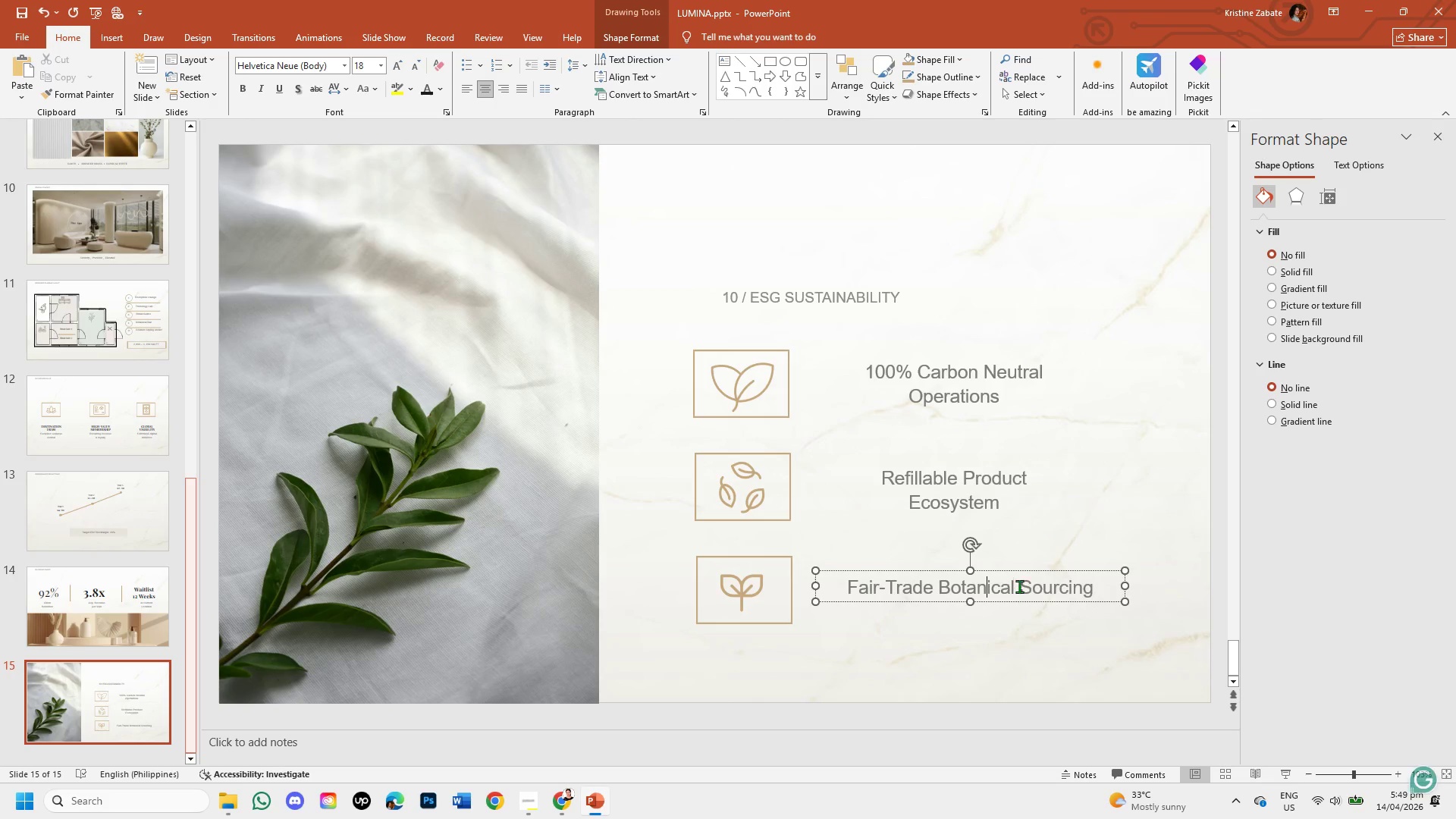 
left_click([1021, 583])
 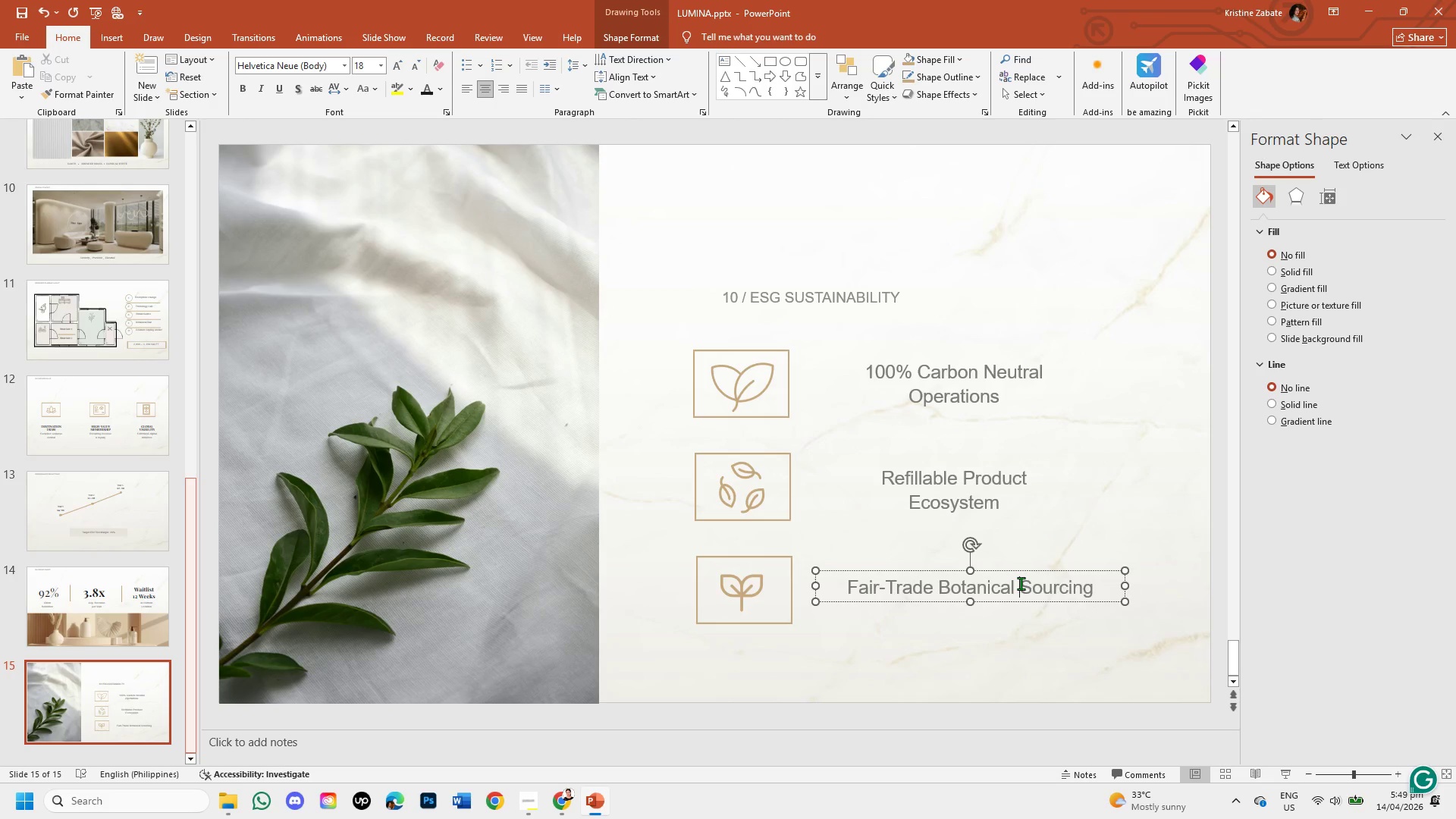 
key(Enter)
 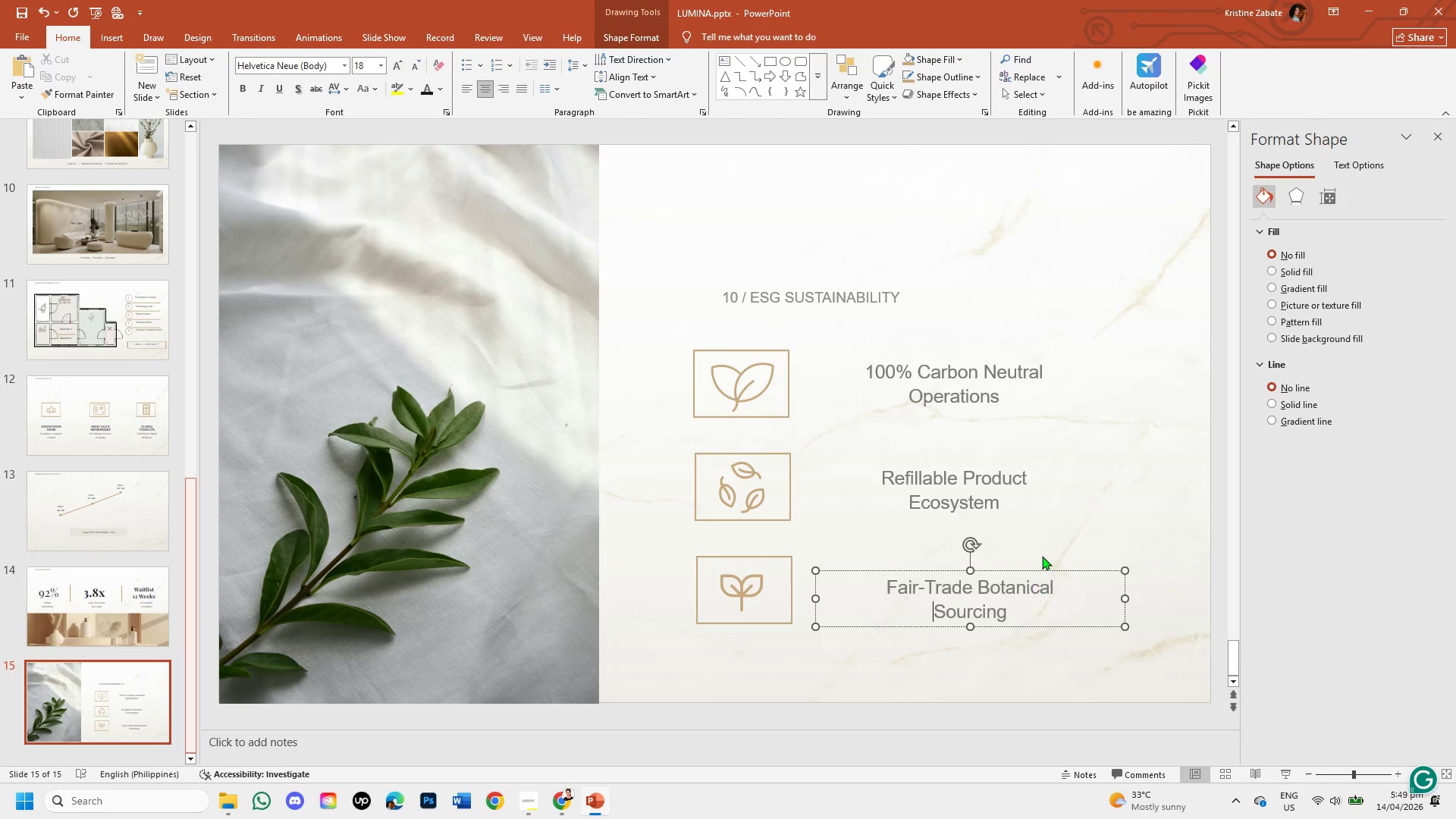 
left_click([1043, 535])
 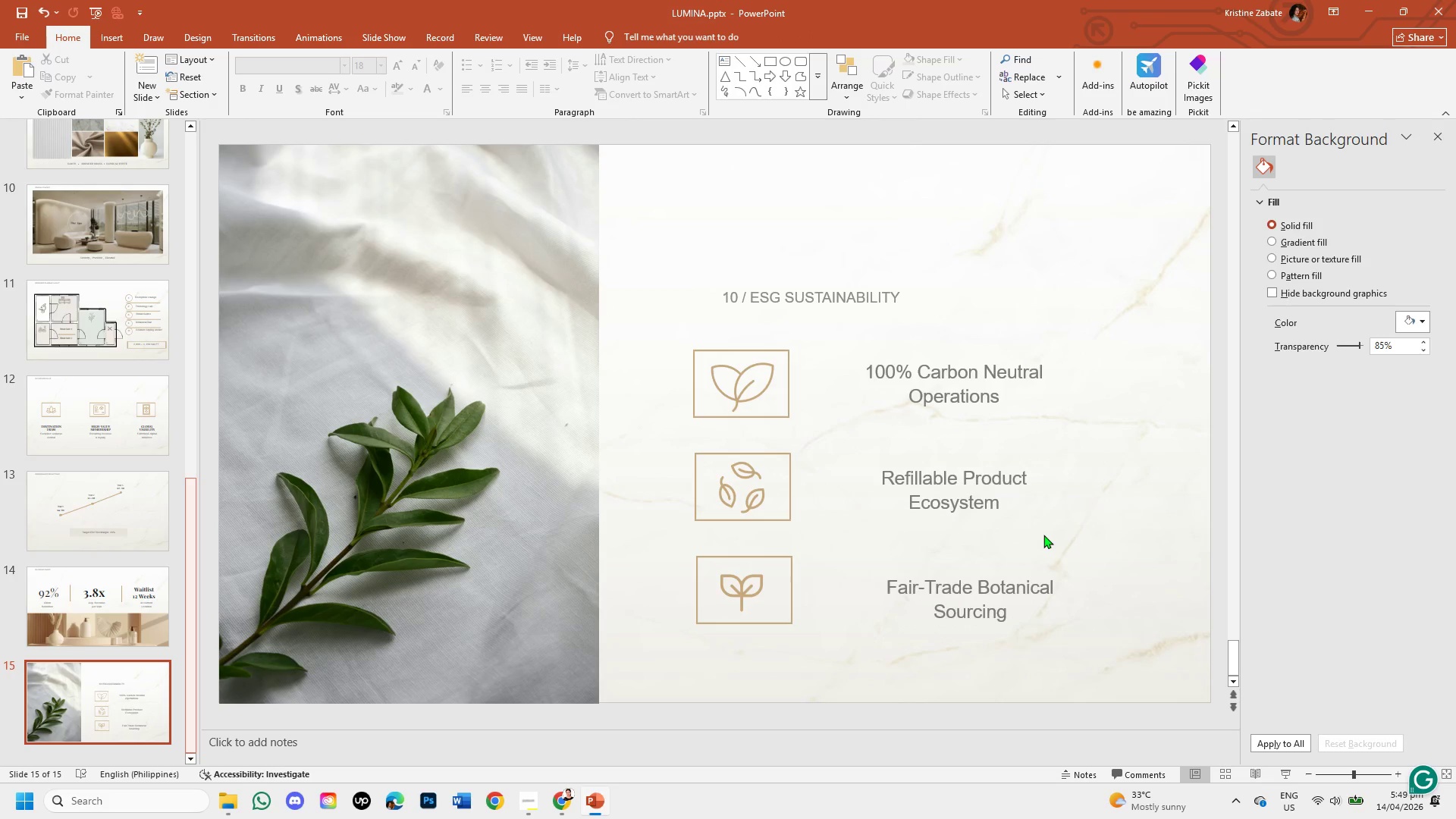 
left_click([979, 380])
 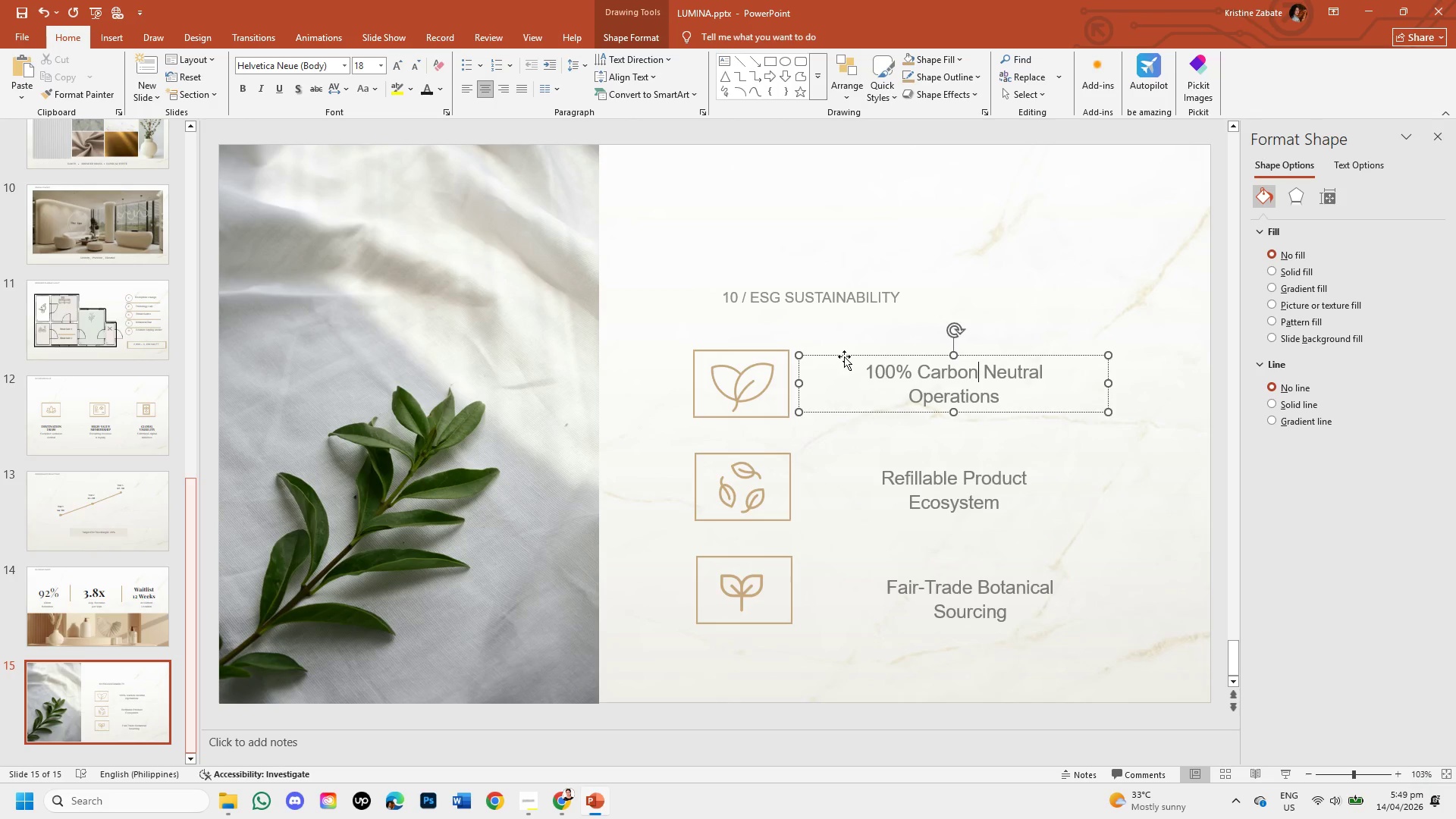 
left_click([845, 355])
 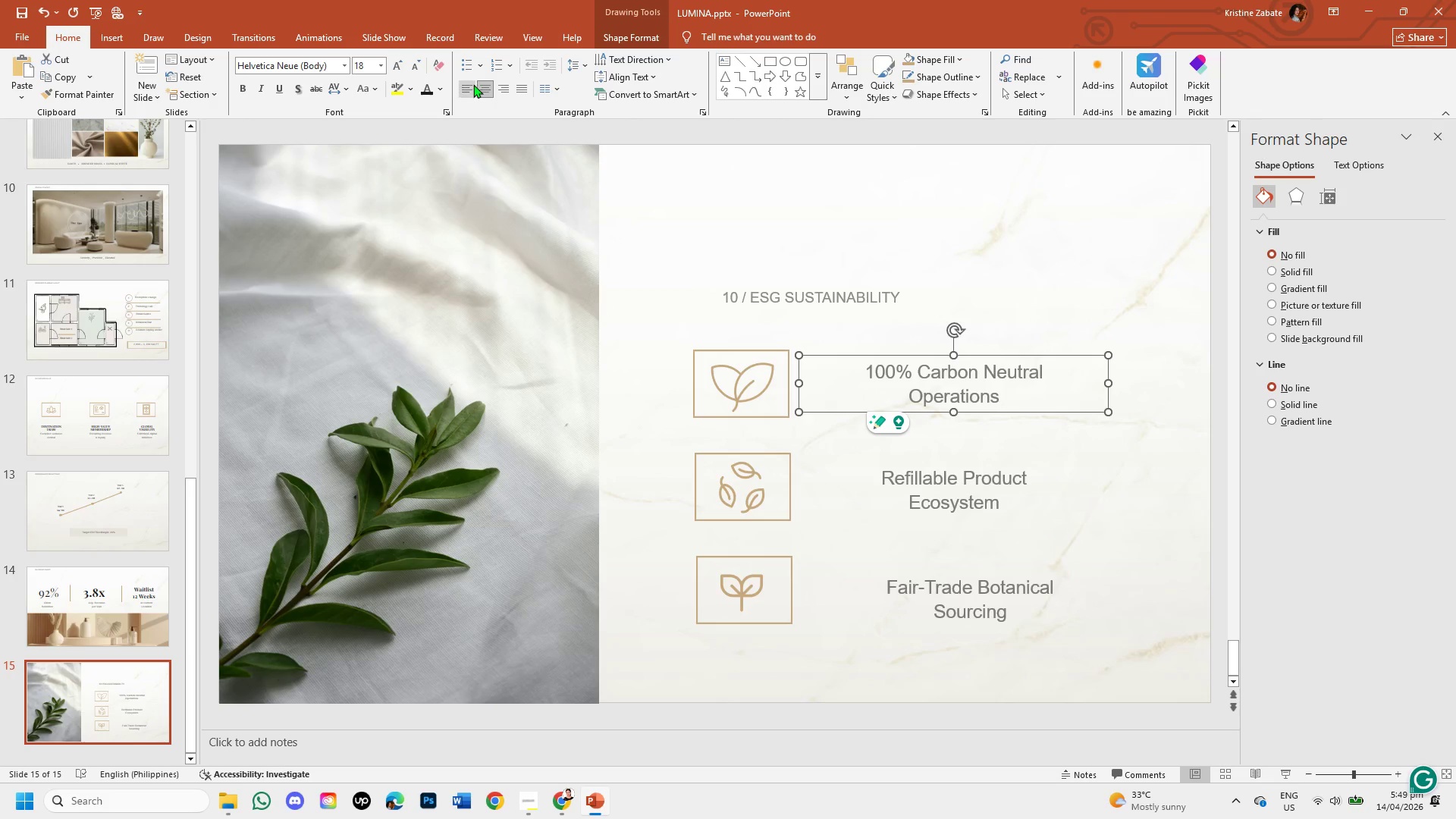 
left_click([469, 84])
 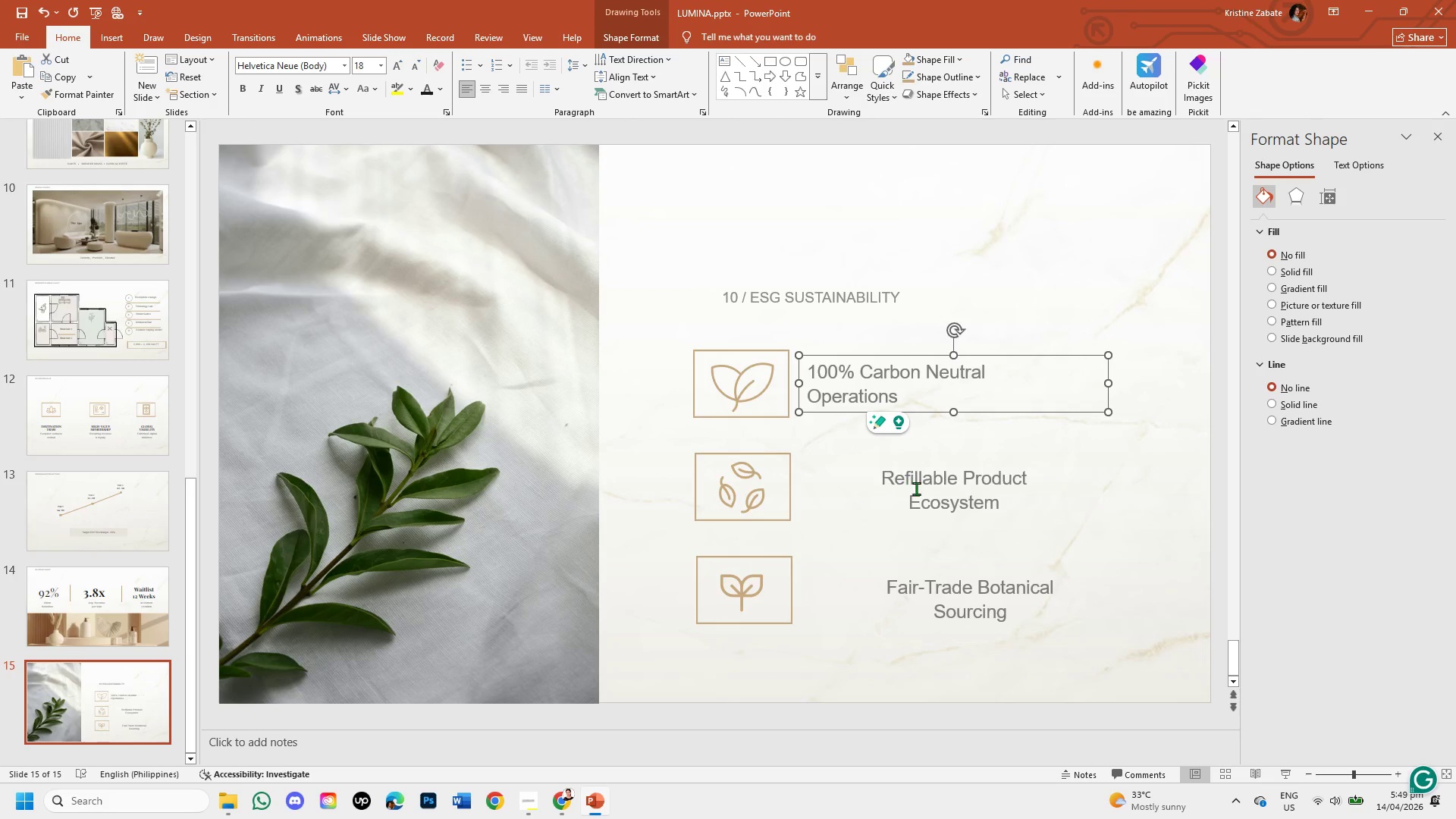 
left_click([919, 480])
 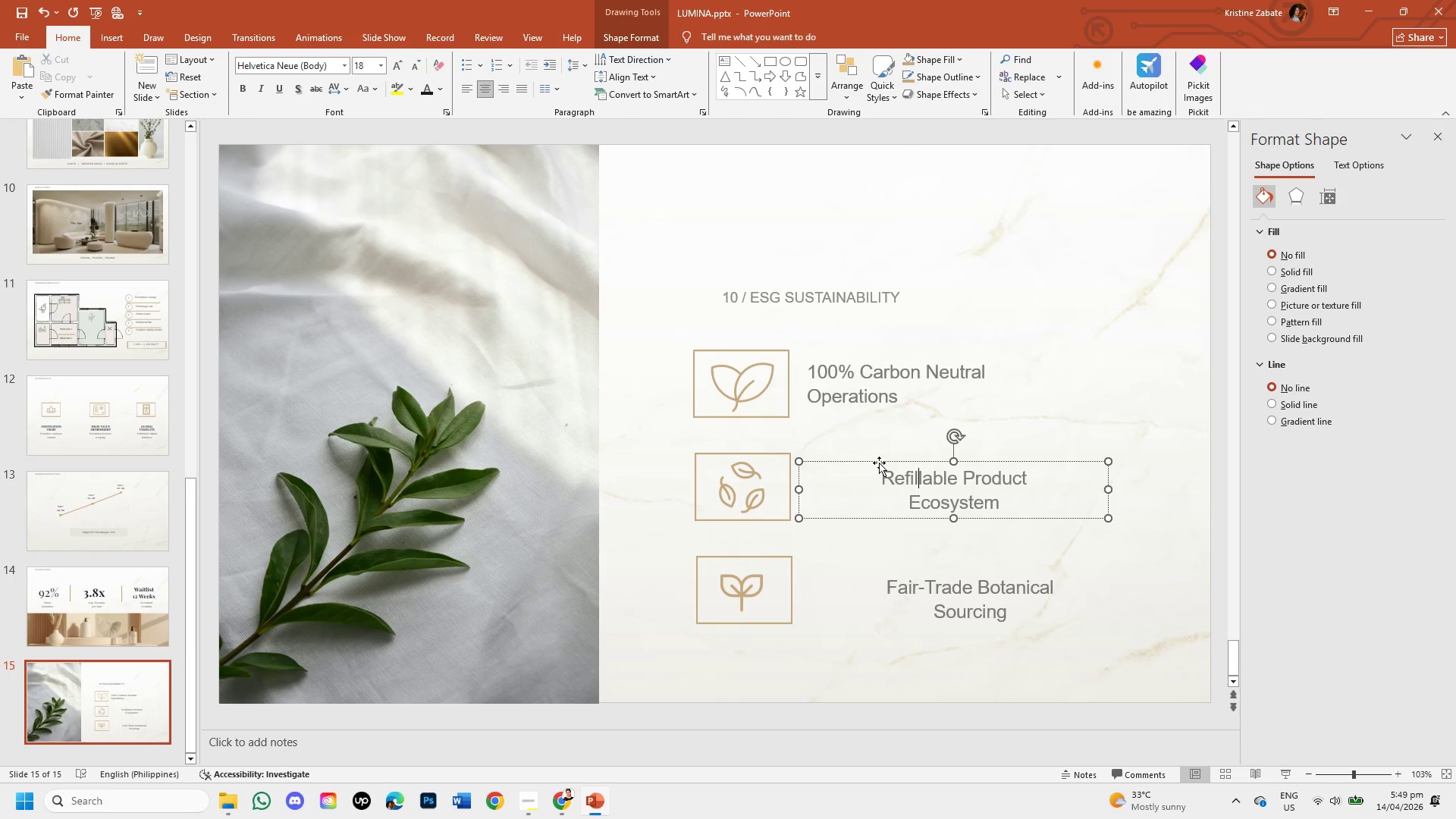 
left_click([879, 463])
 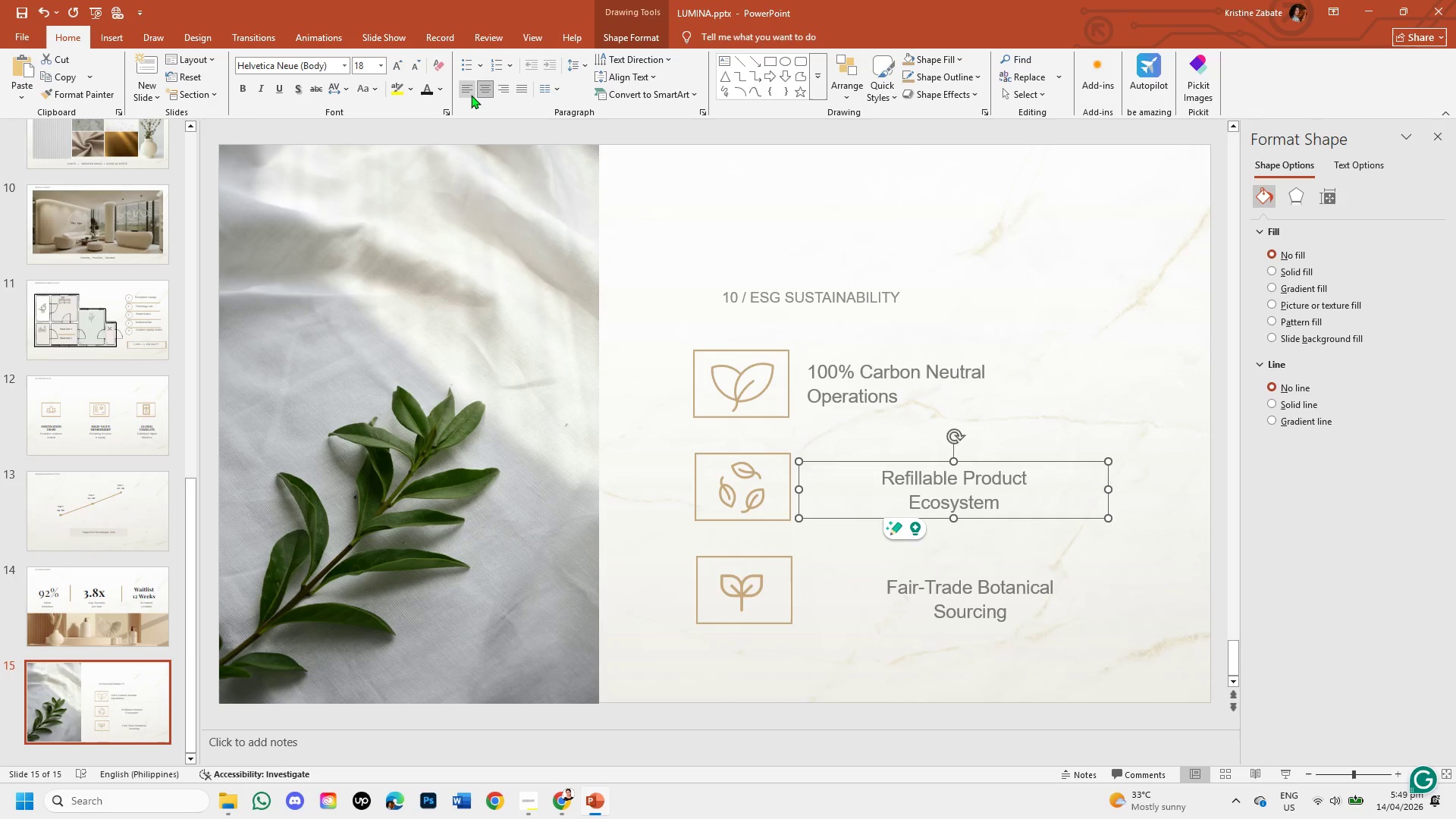 
left_click([466, 94])
 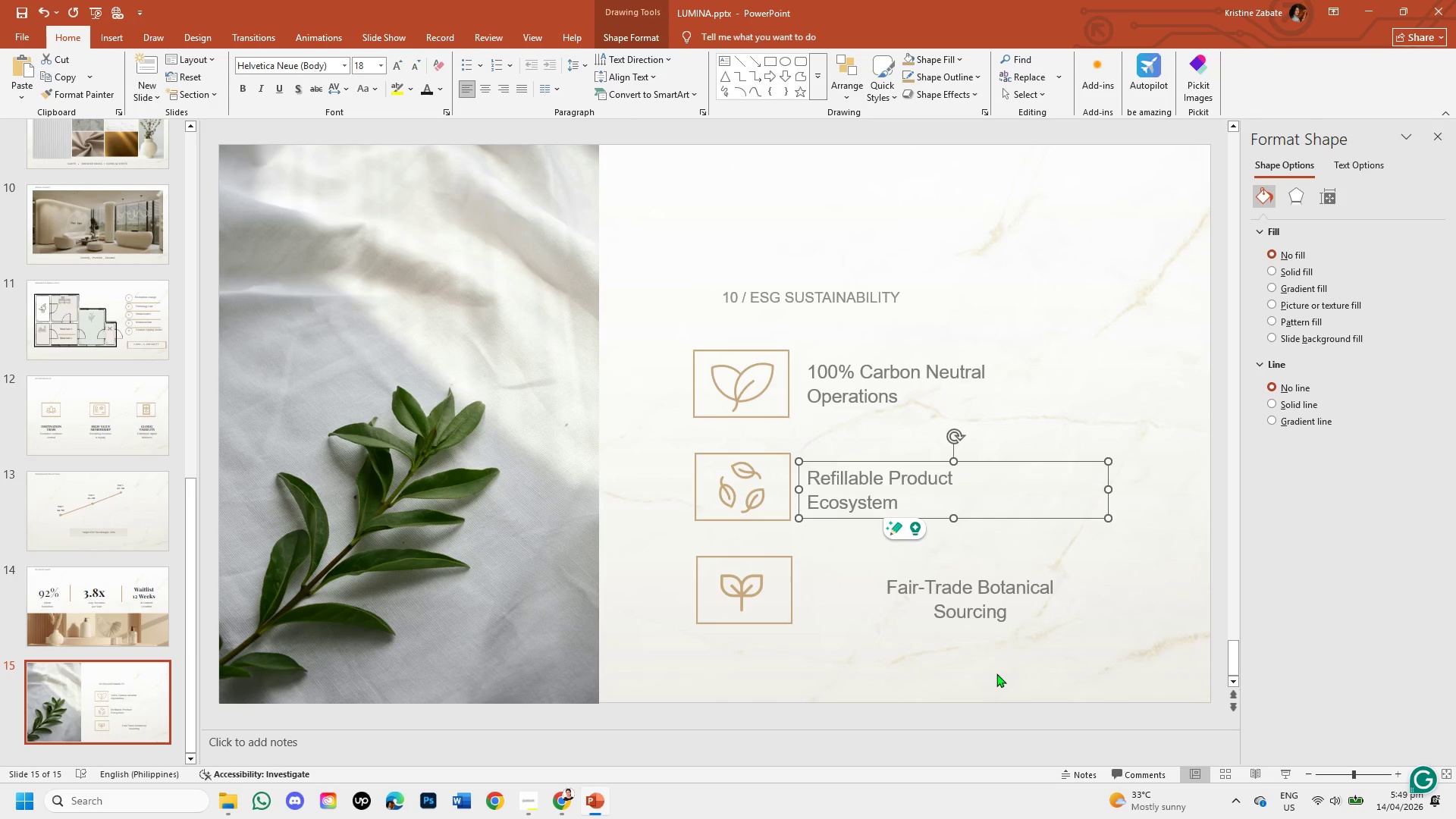 
left_click([965, 576])
 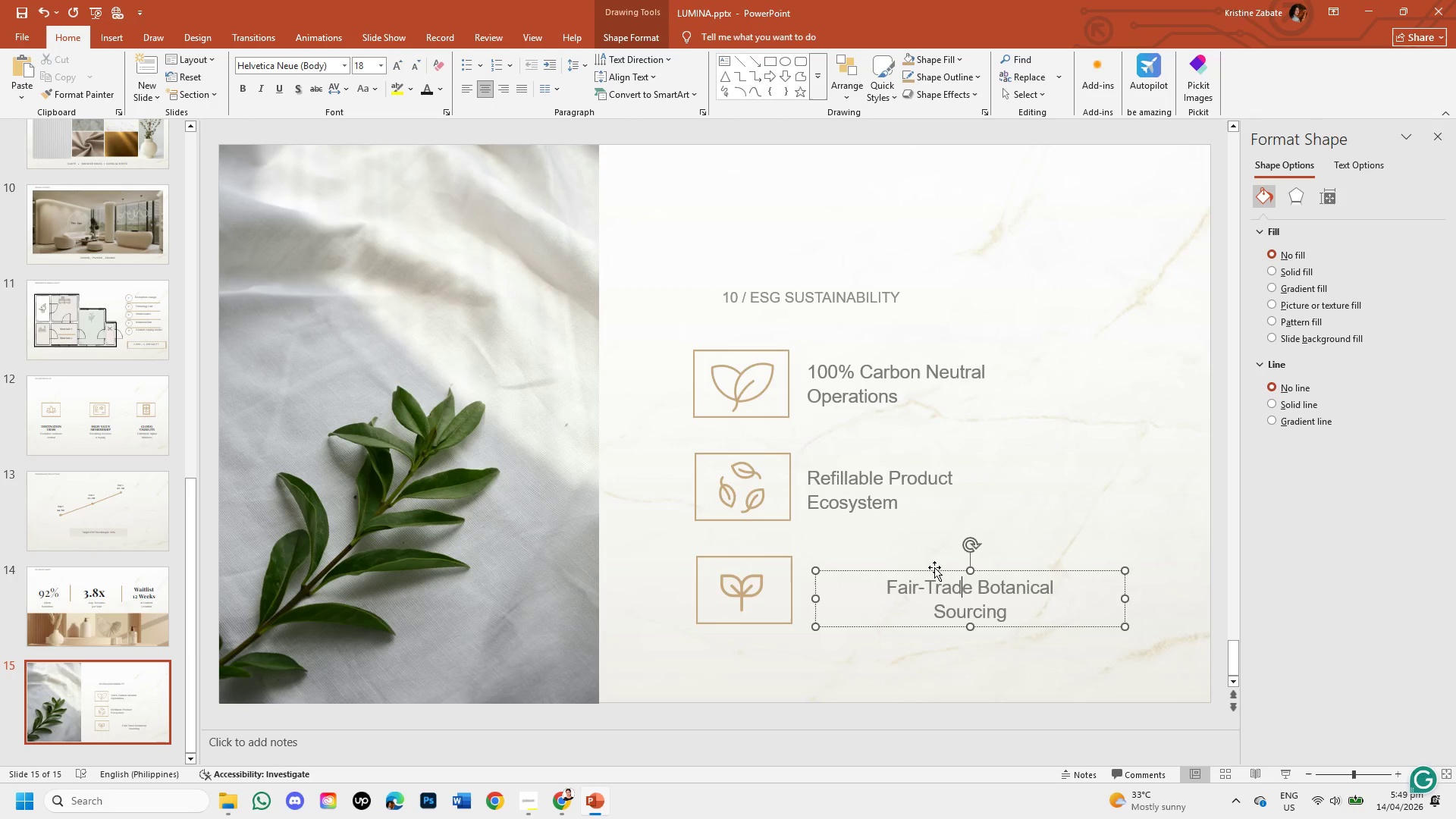 
left_click([934, 567])
 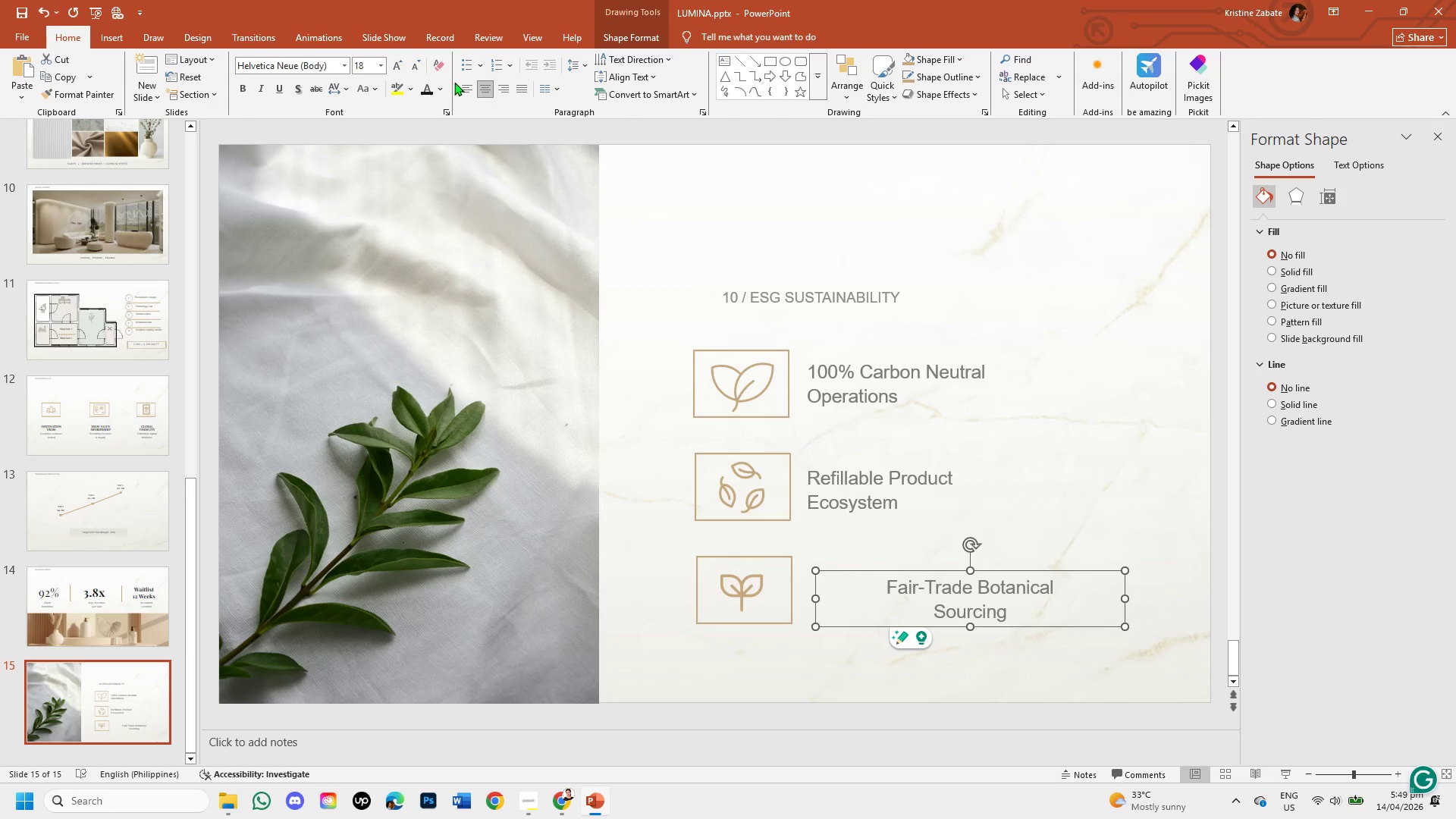 
left_click([457, 85])
 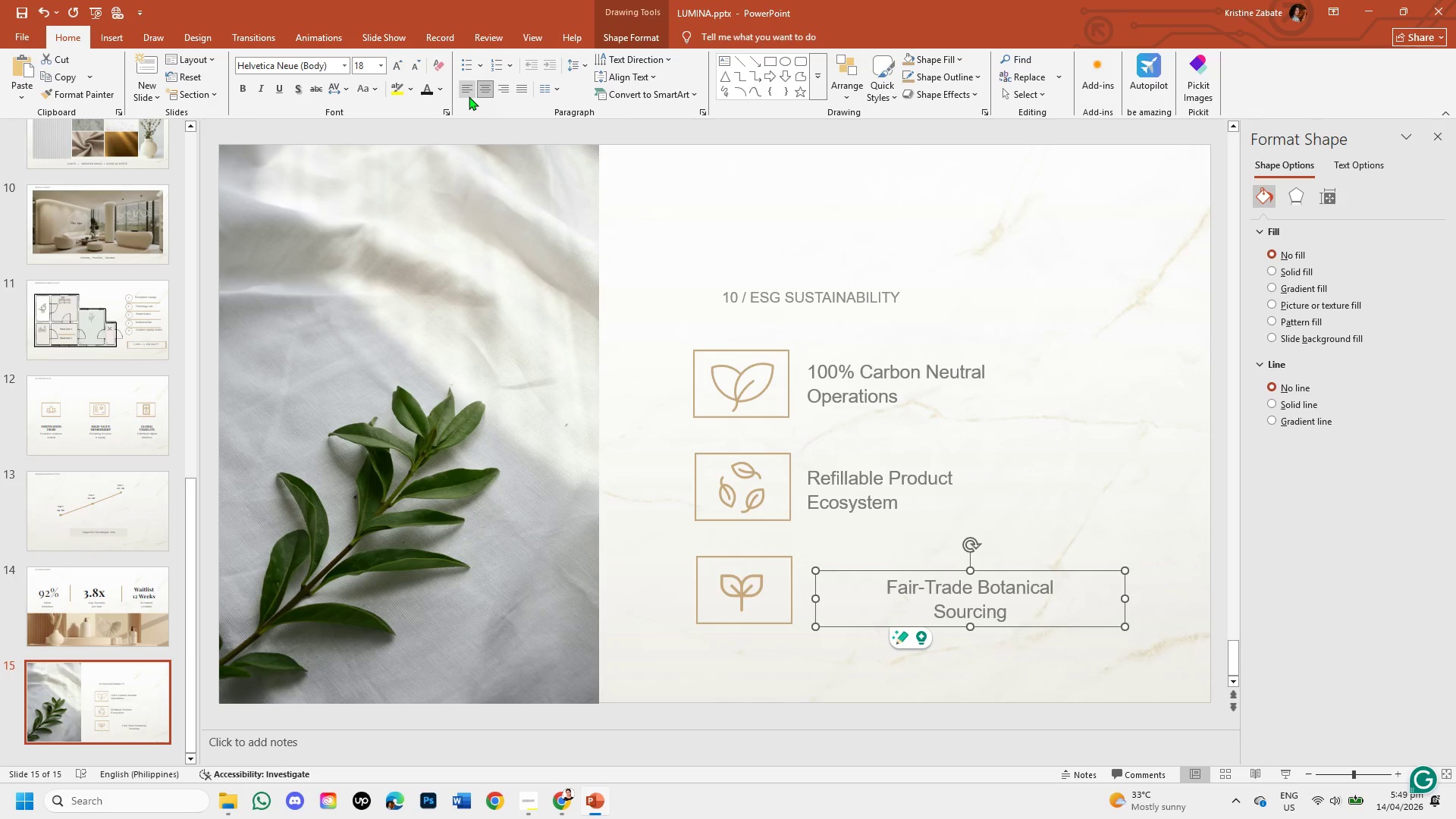 
double_click([469, 96])
 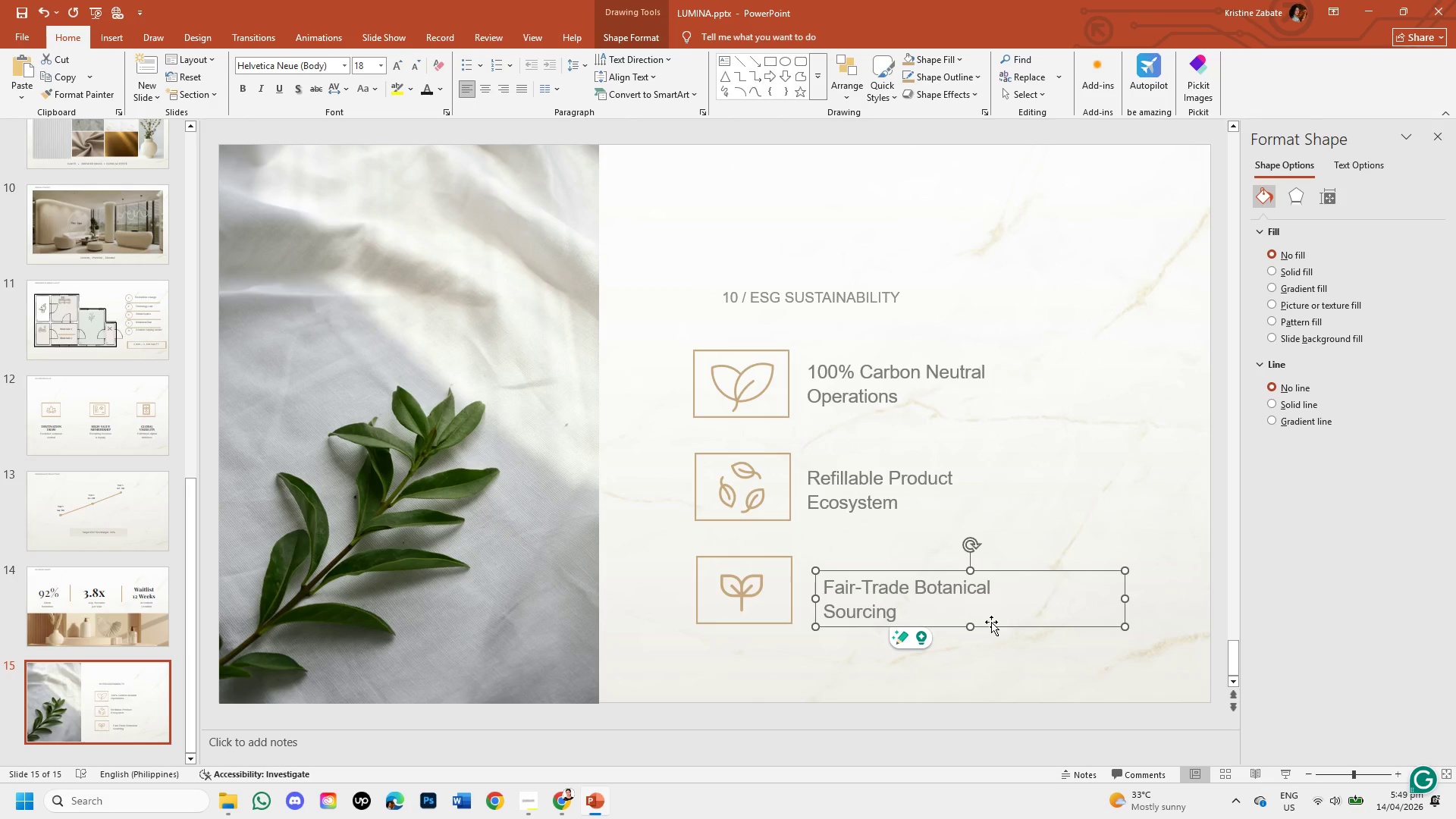 
left_click_drag(start_coordinate=[991, 622], to_coordinate=[987, 610])
 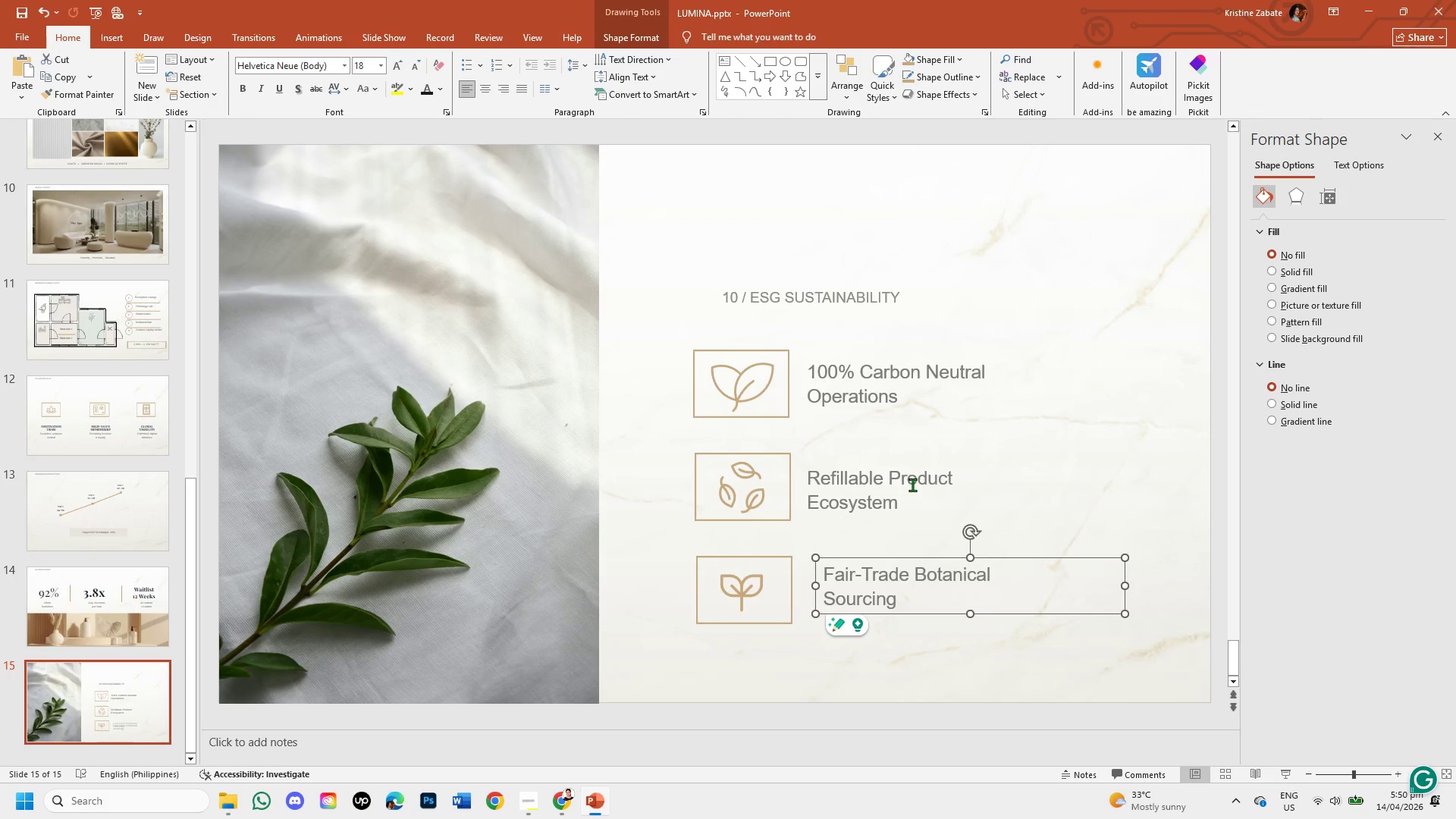 
left_click([912, 485])
 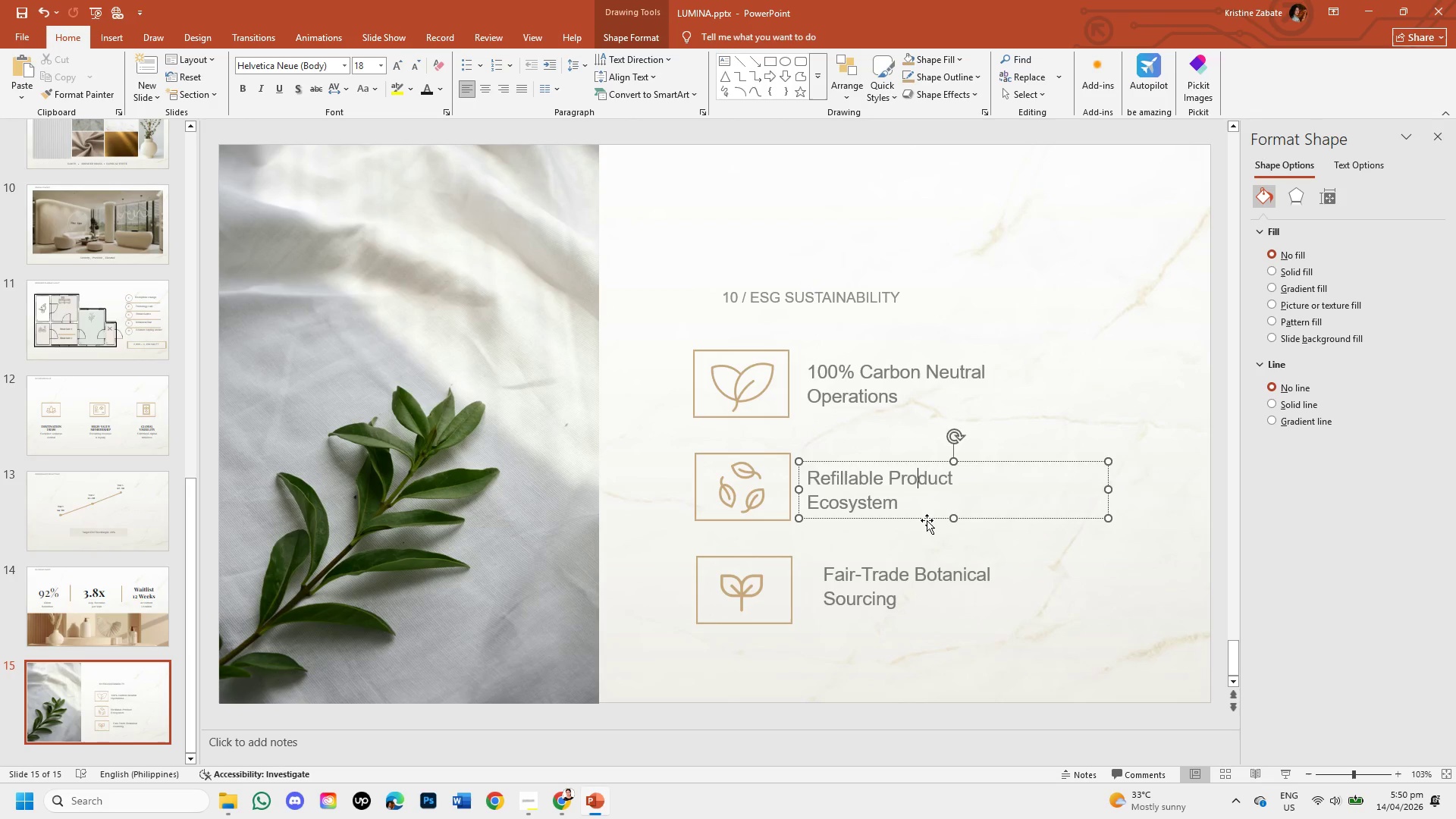 
left_click_drag(start_coordinate=[927, 520], to_coordinate=[944, 520])
 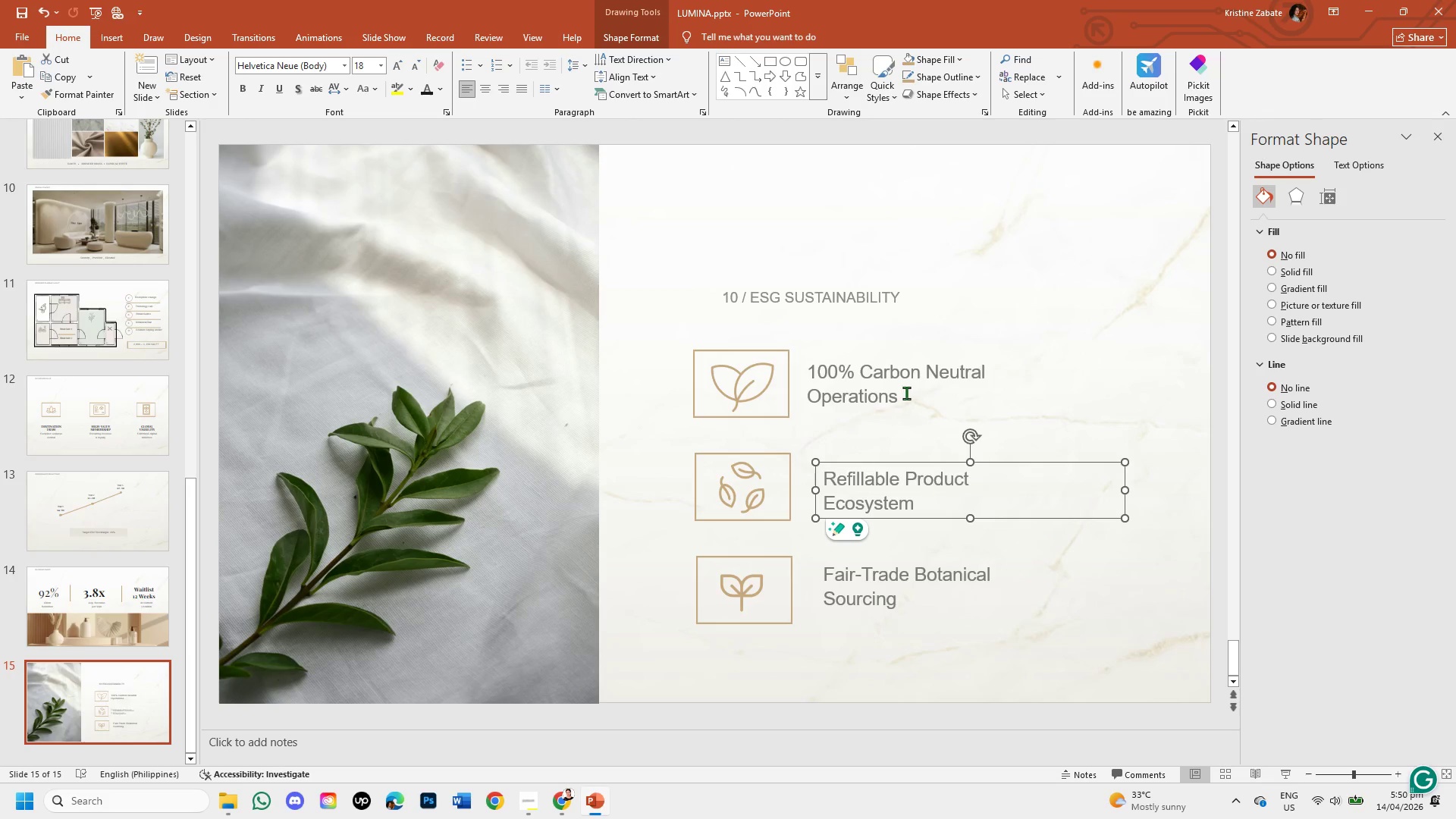 
left_click([906, 393])
 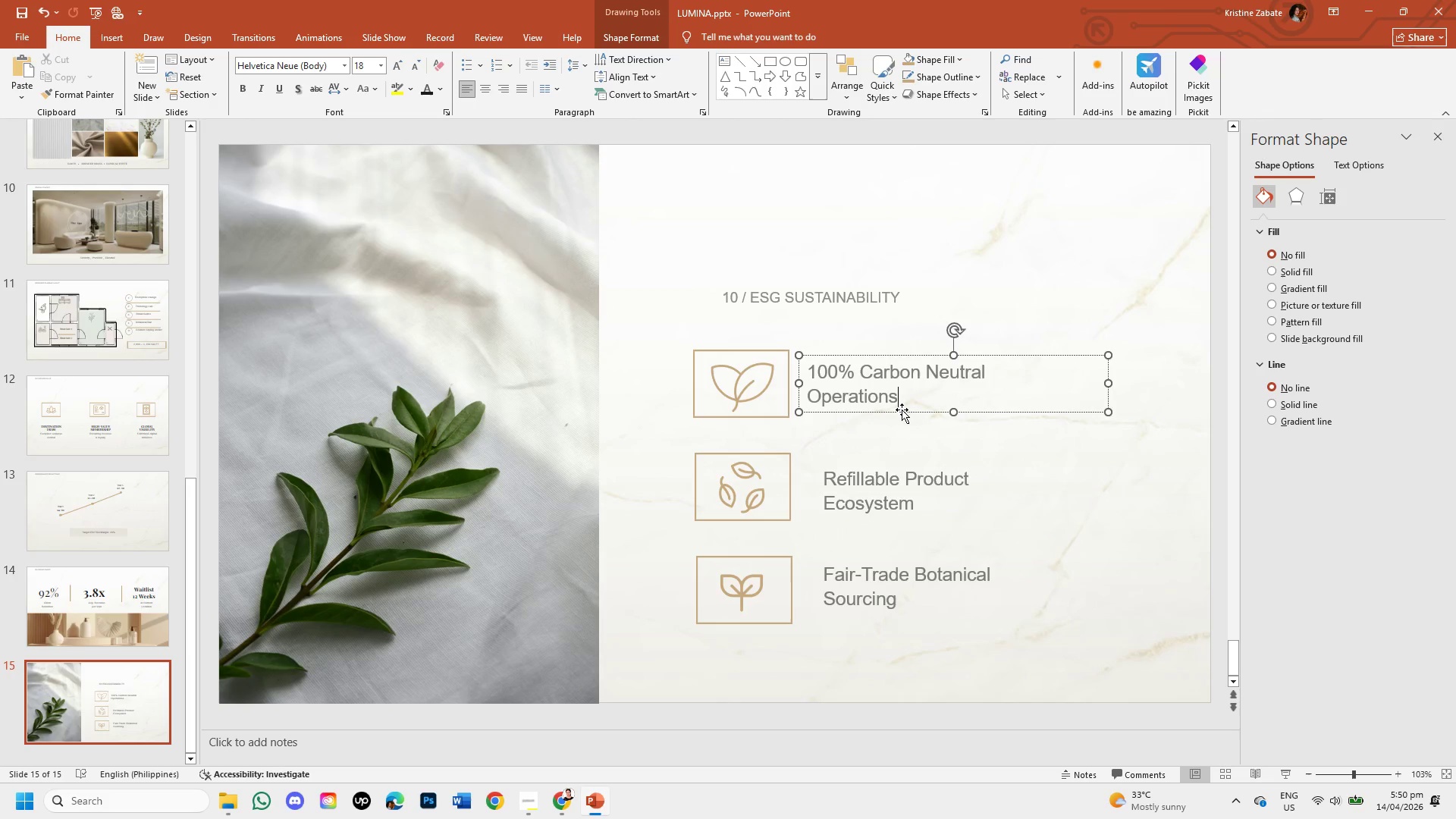 
left_click_drag(start_coordinate=[901, 410], to_coordinate=[917, 412])
 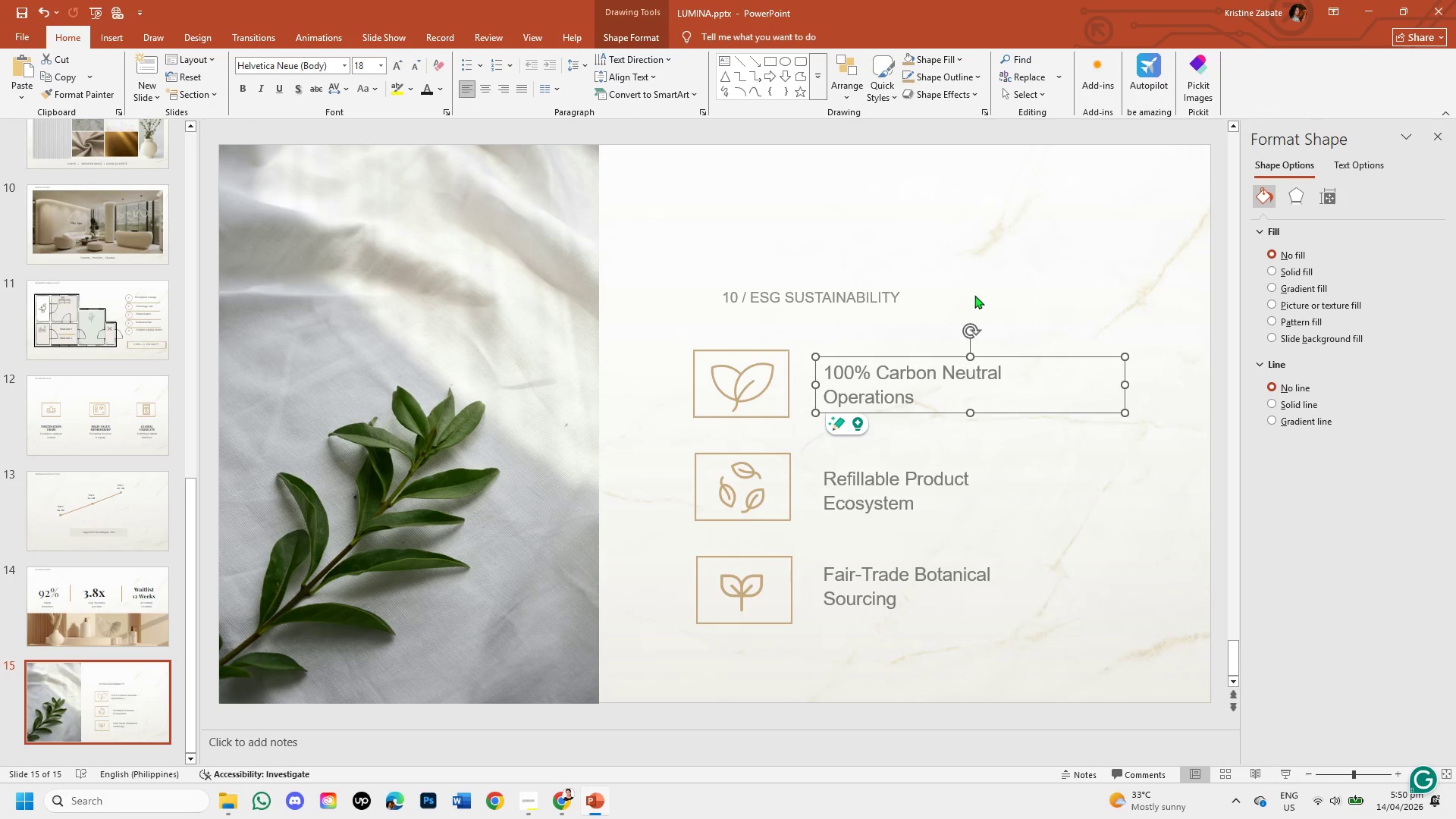 
left_click([974, 295])
 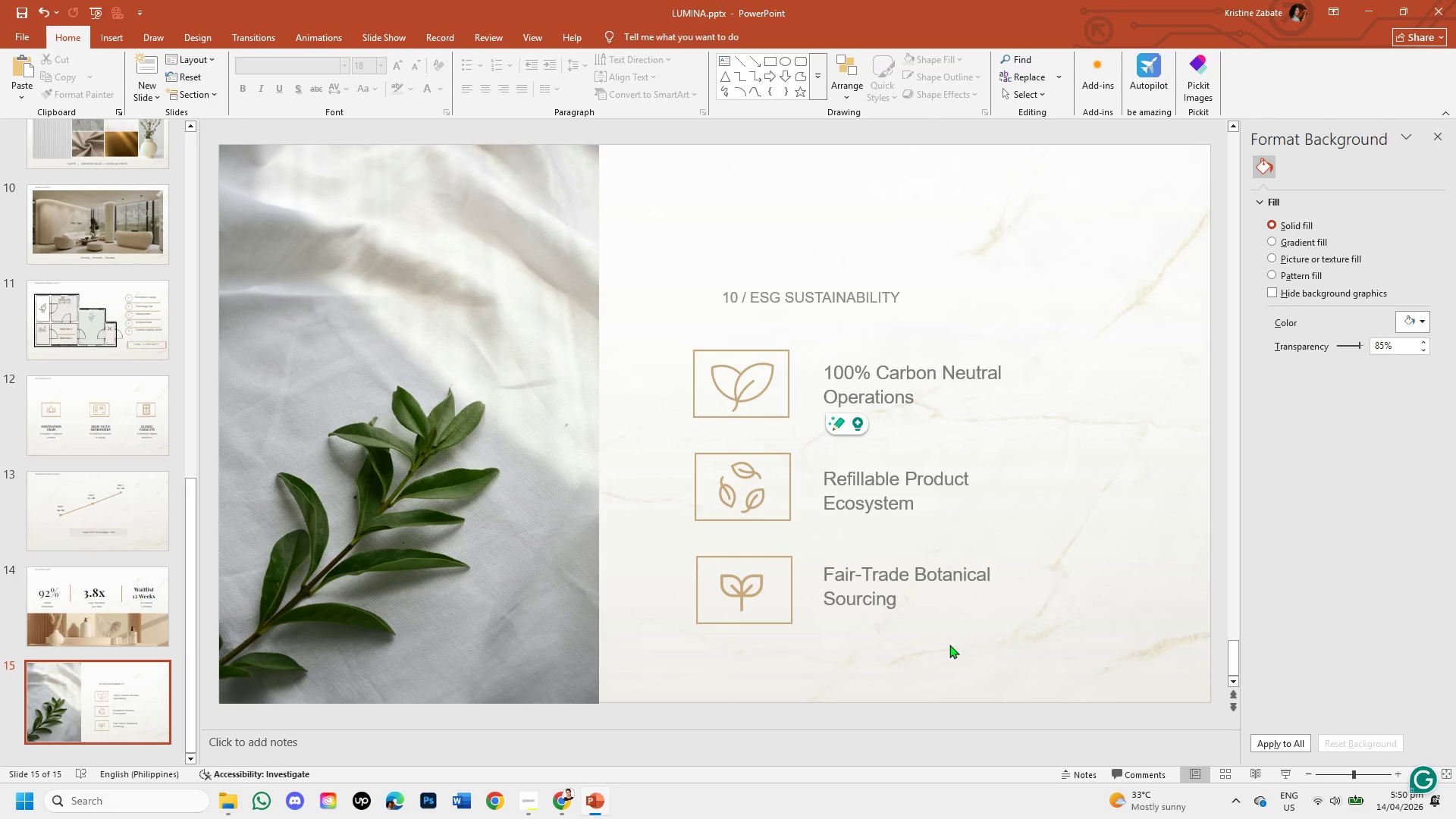 
left_click([949, 660])
 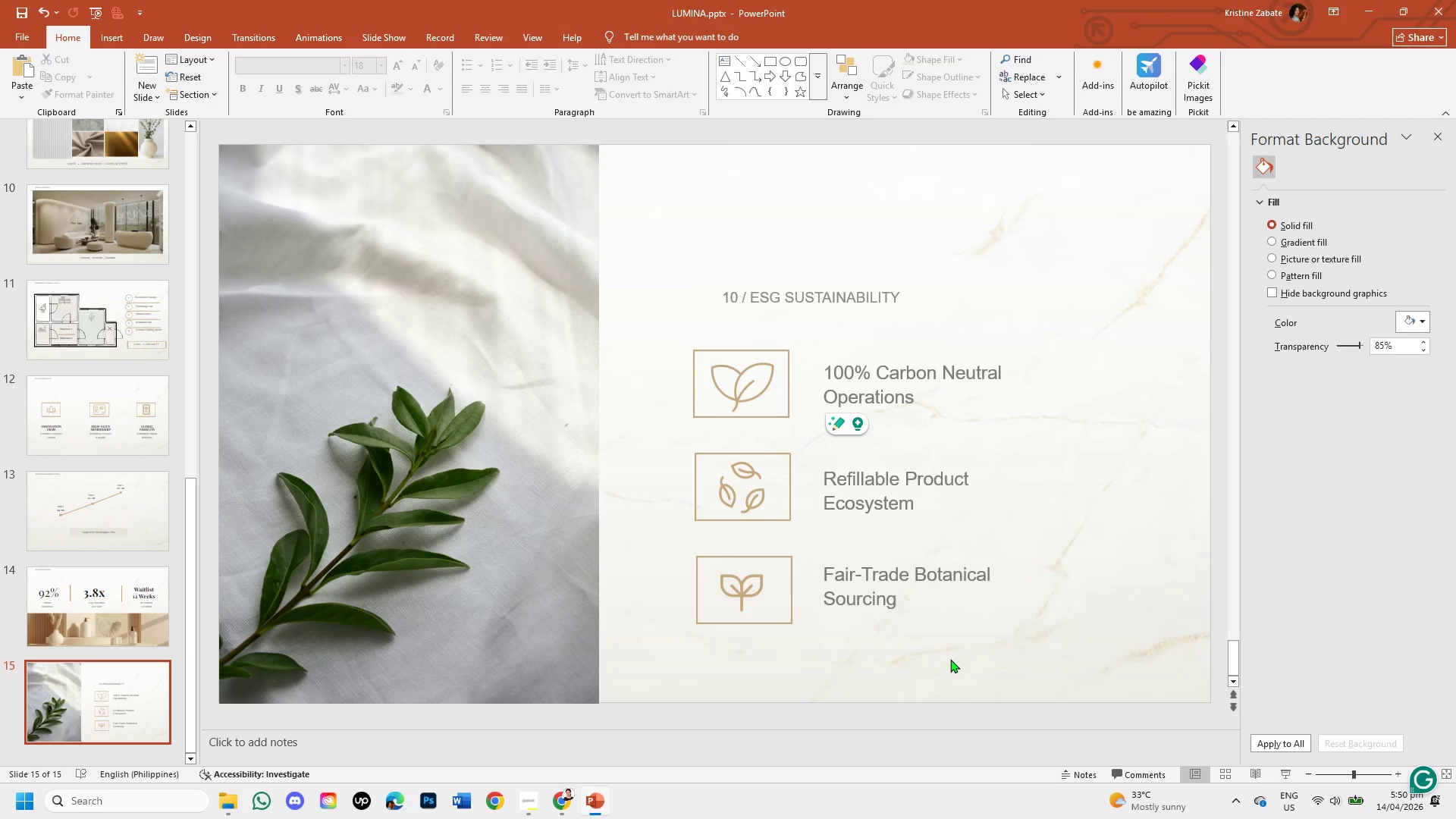 
wait(13.66)
 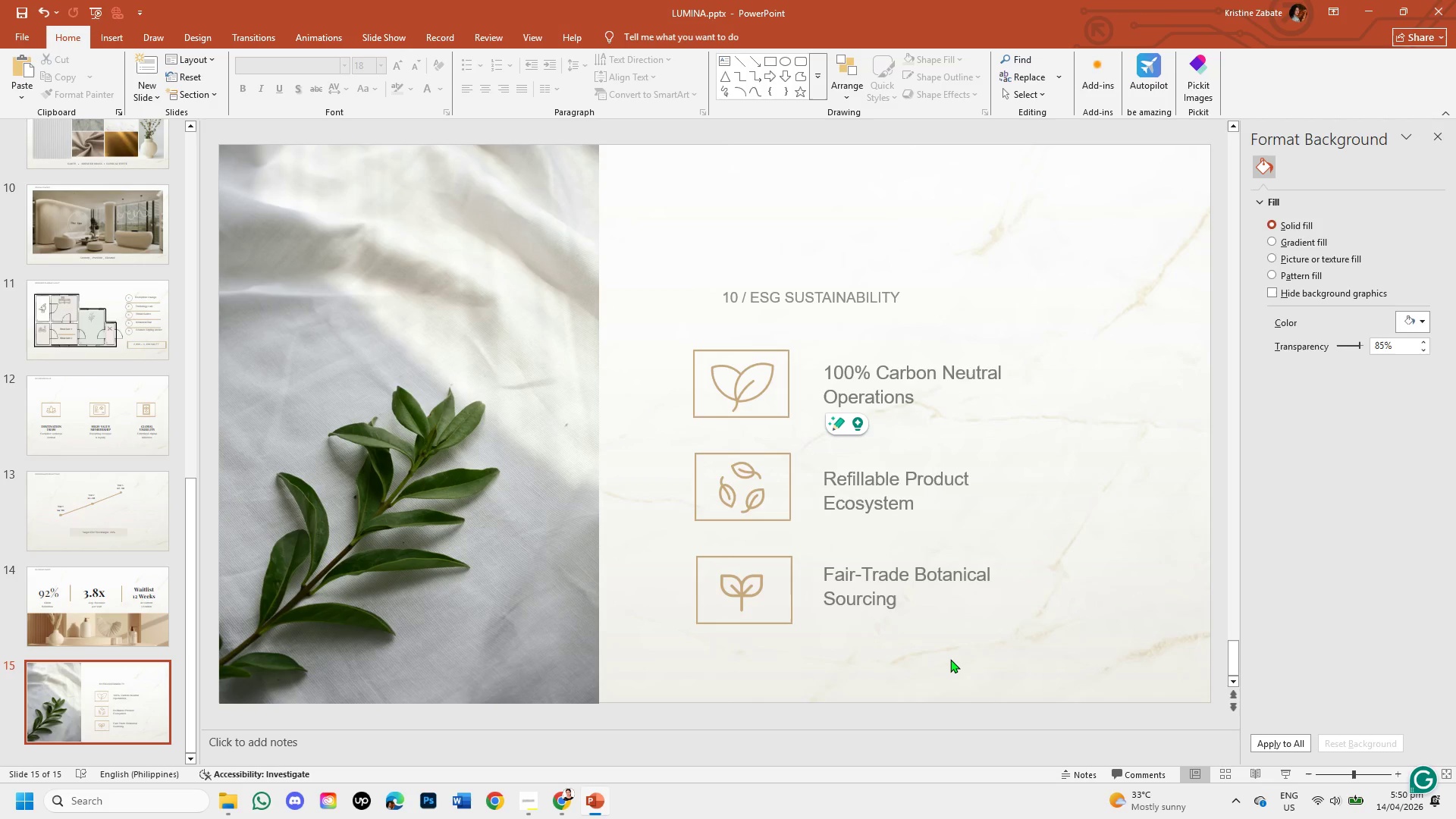 
left_click([140, 88])
 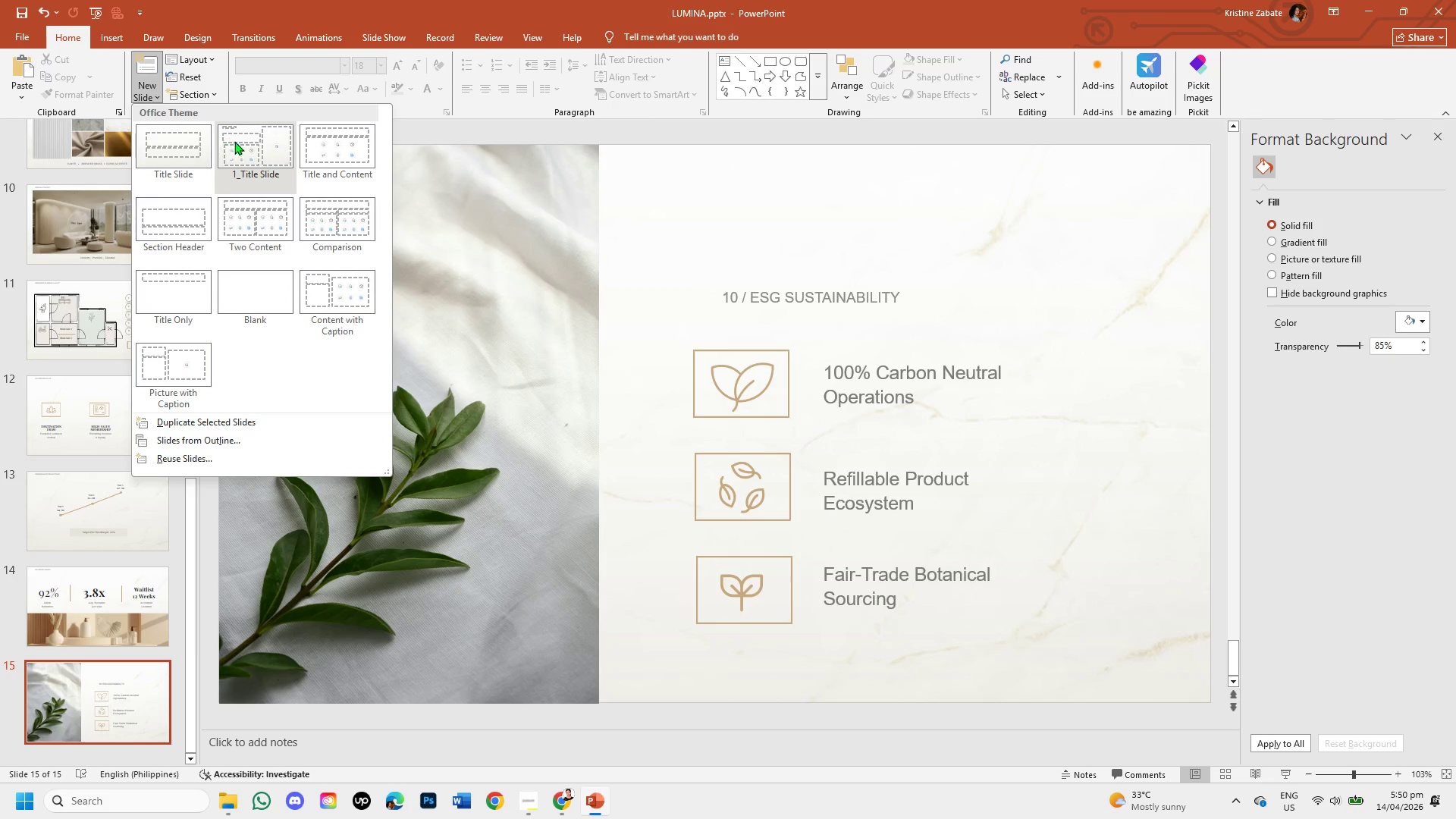 
left_click([239, 144])
 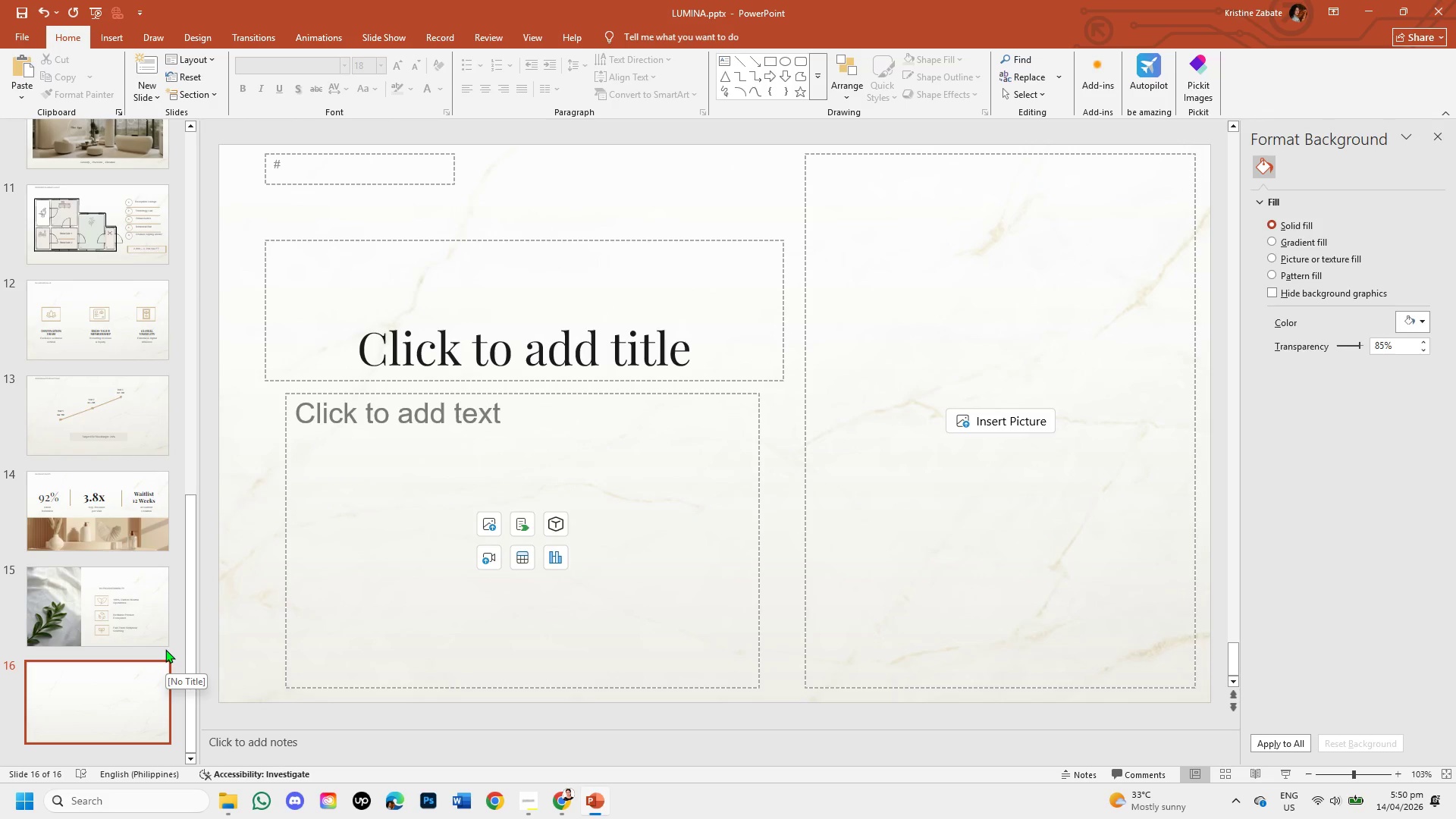 
wait(12.52)
 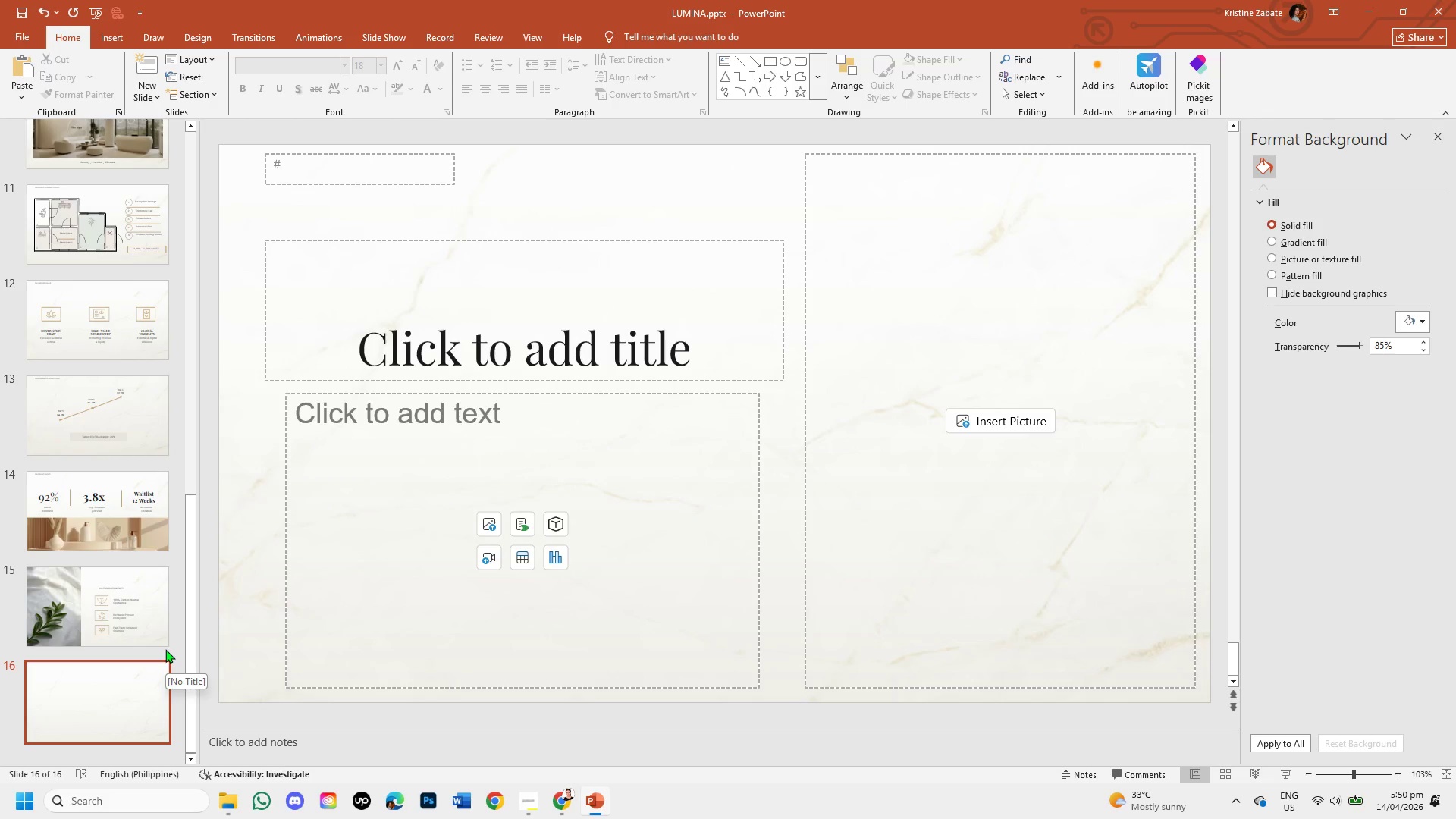 
left_click([532, 805])